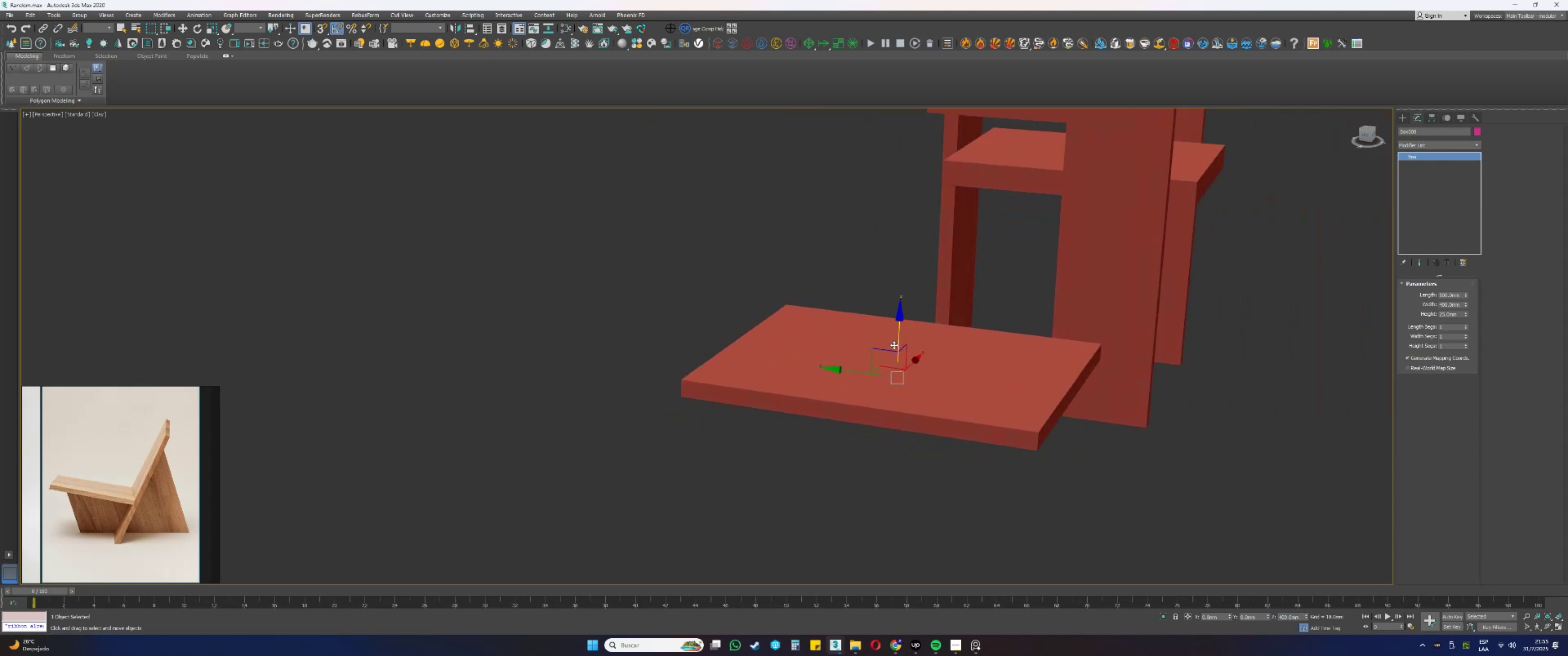 
scroll: coordinate [894, 345], scroll_direction: down, amount: 1.0
 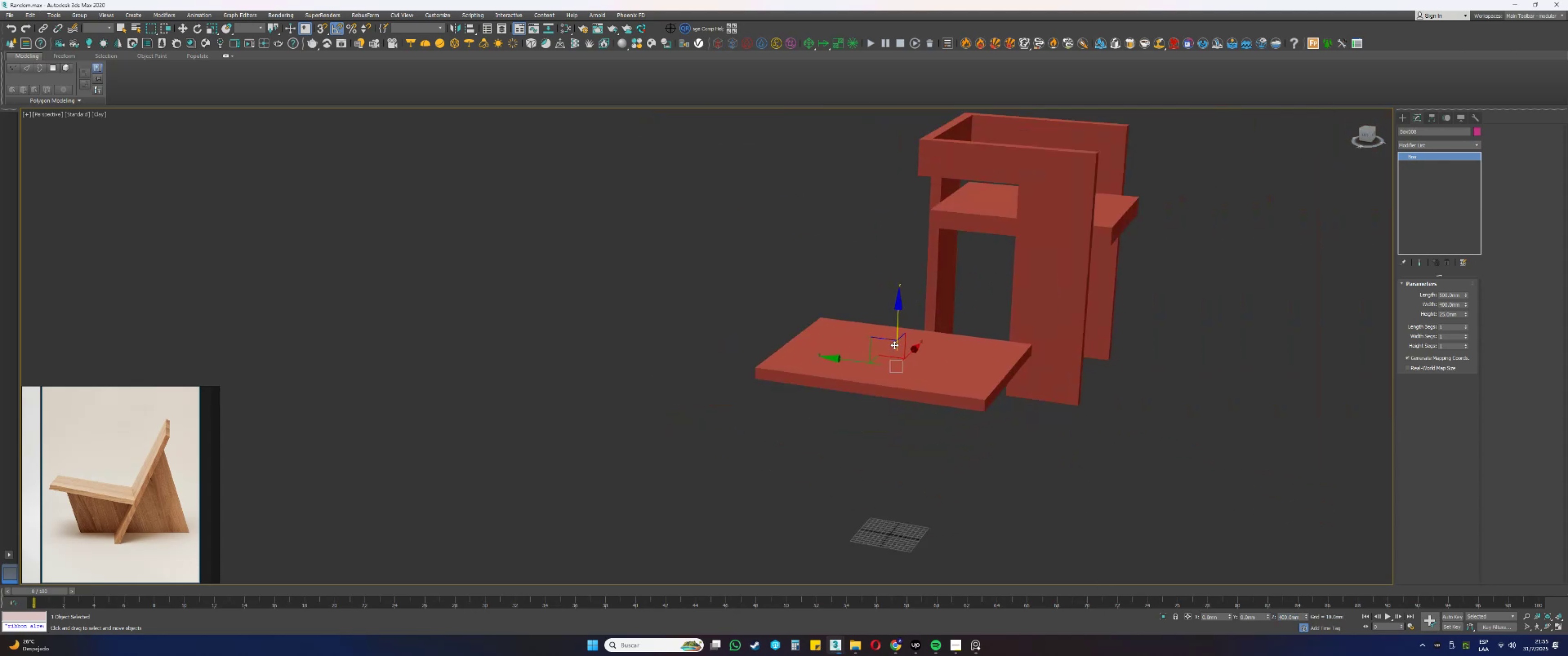 
key(E)
 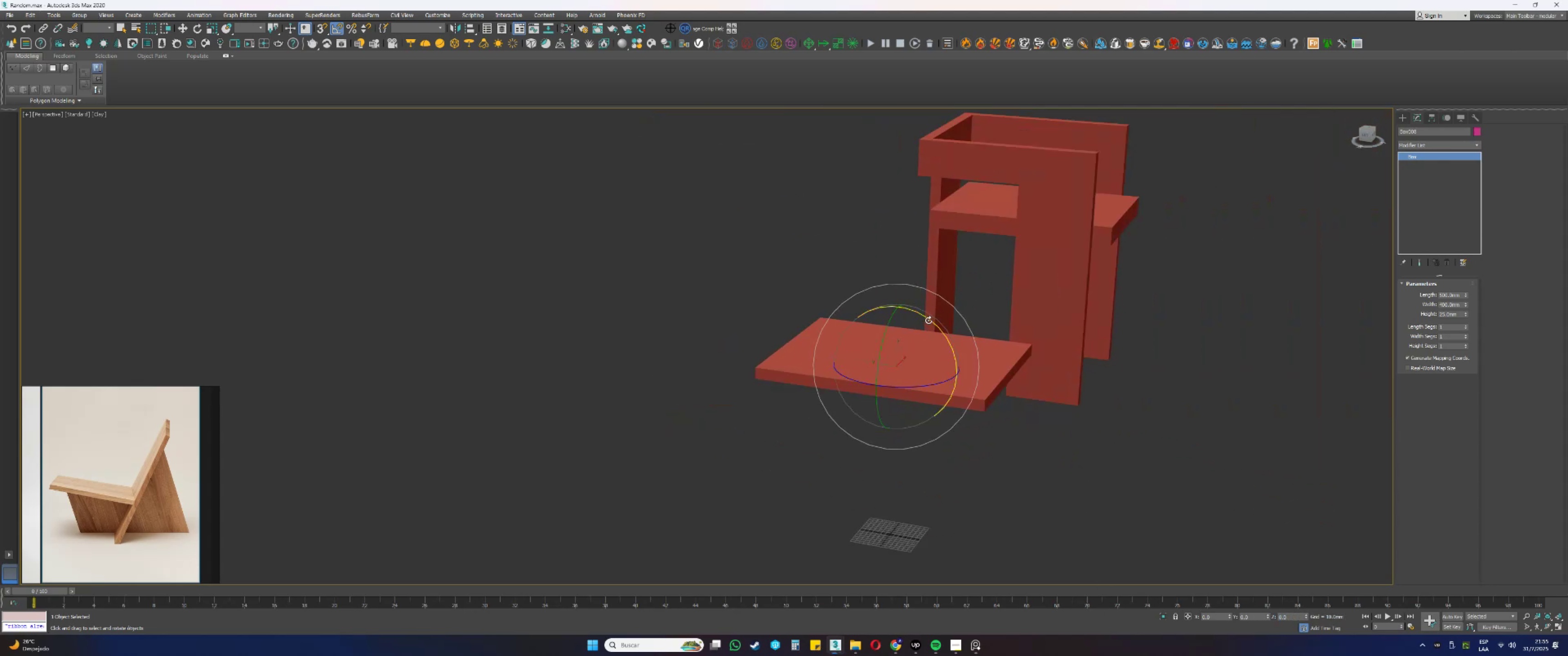 
hold_key(key=ShiftLeft, duration=0.4)
left_click_drag(start_coordinate=[928, 320], to_coordinate=[894, 296])
 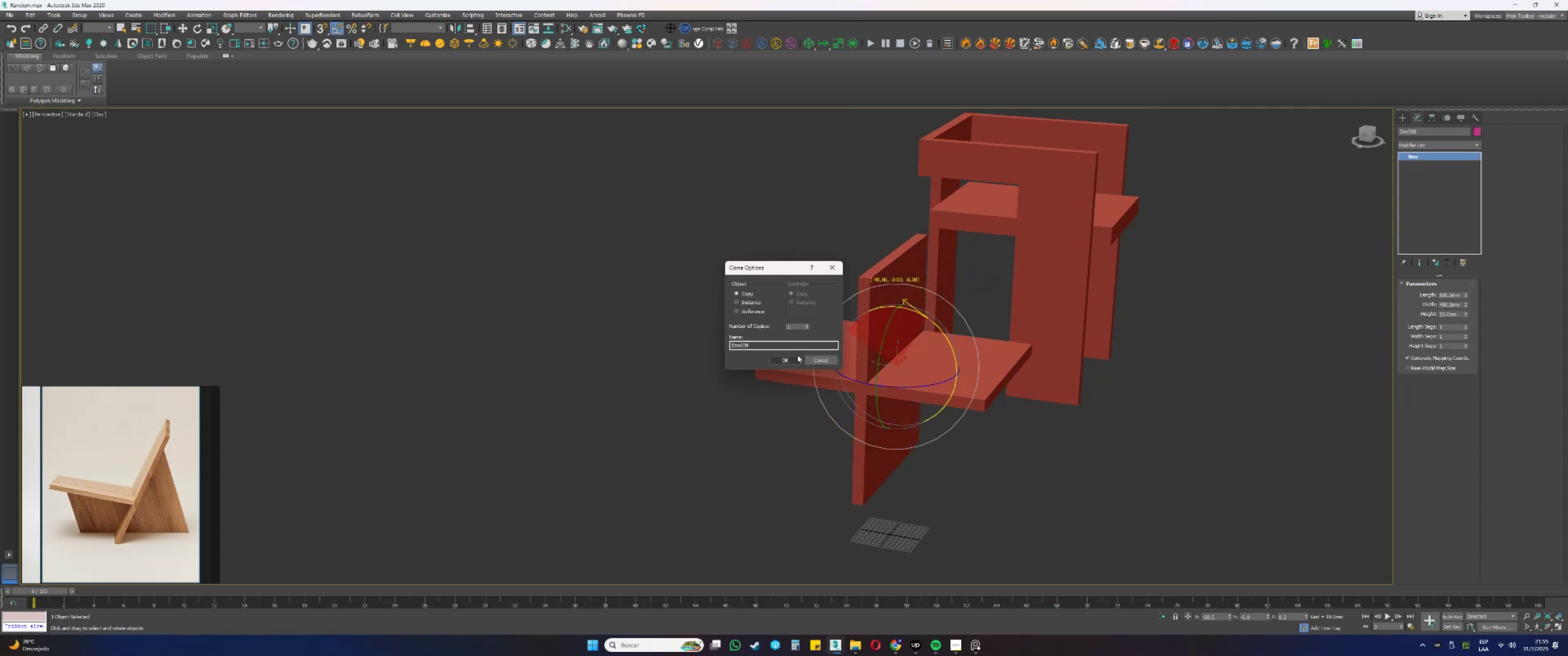 
left_click([794, 357])
 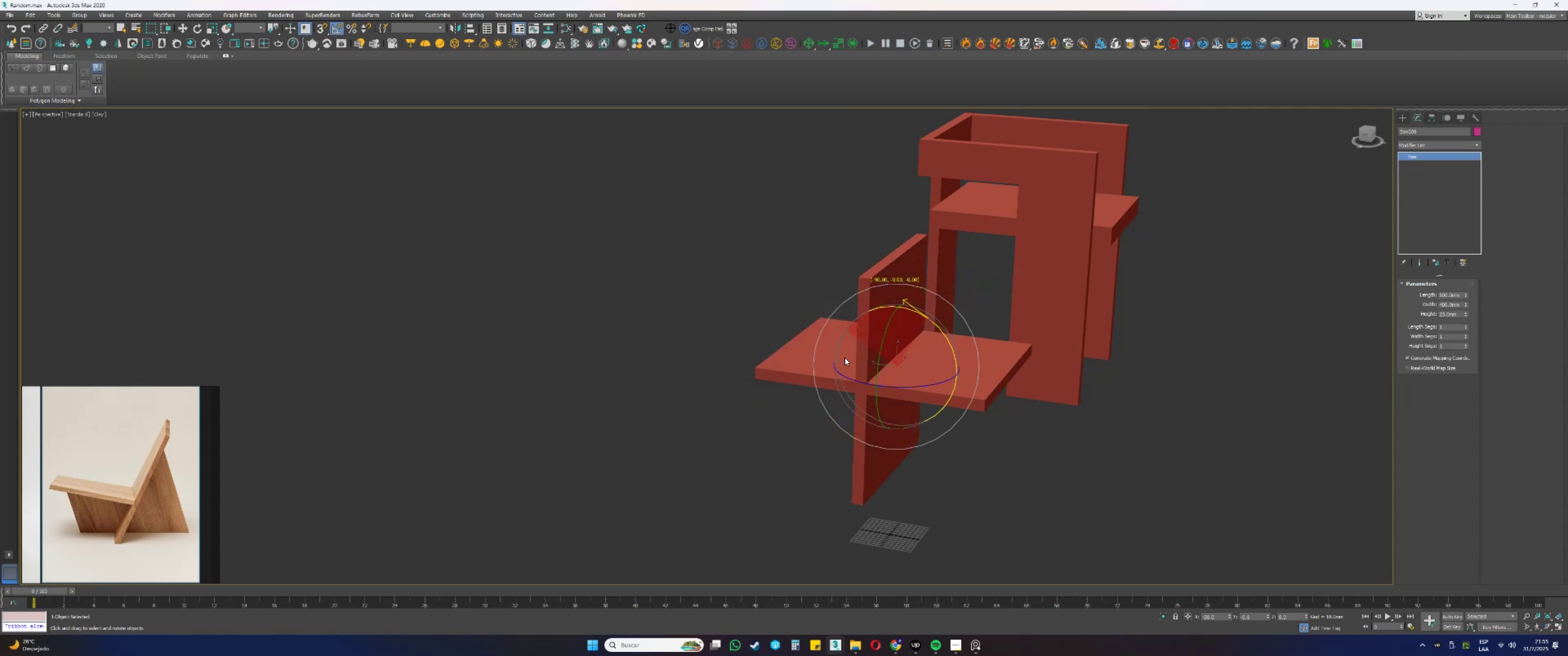 
type(wss[F4])
 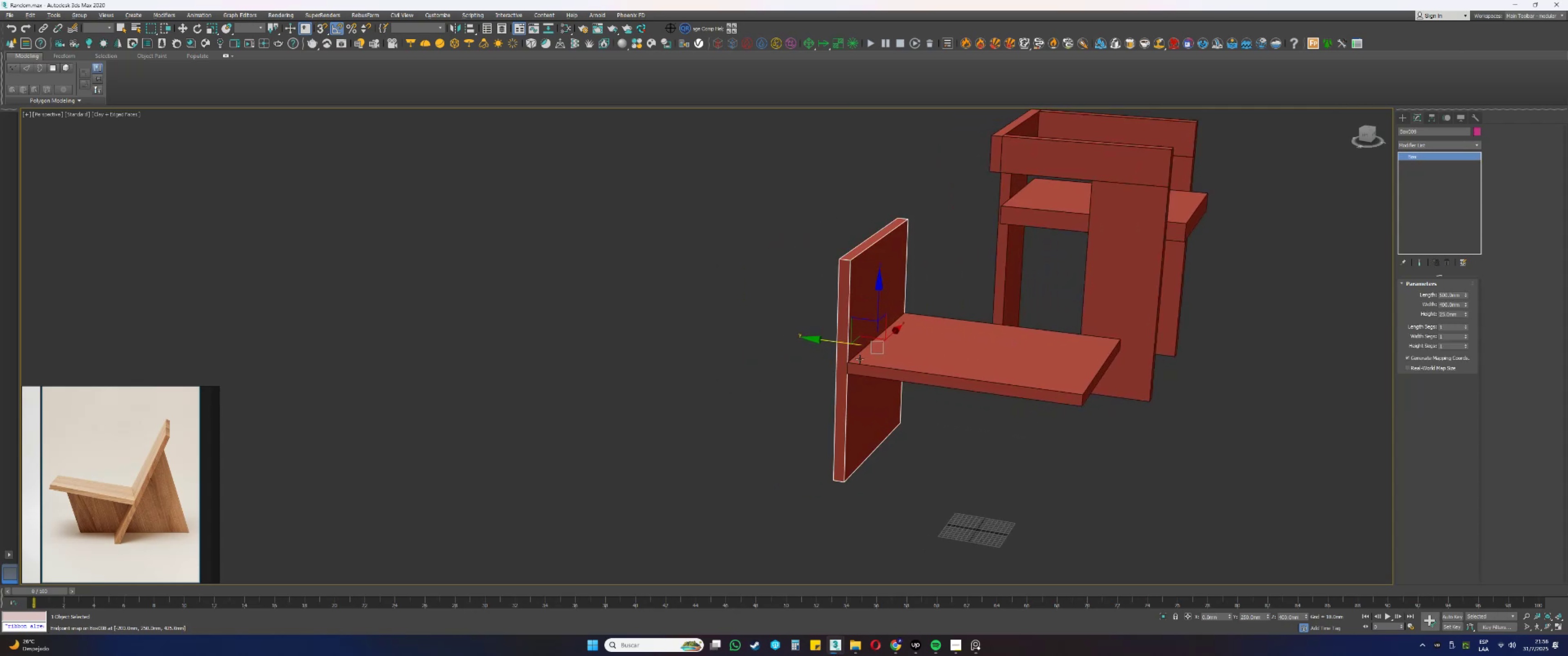 
left_click_drag(start_coordinate=[855, 360], to_coordinate=[752, 364])
 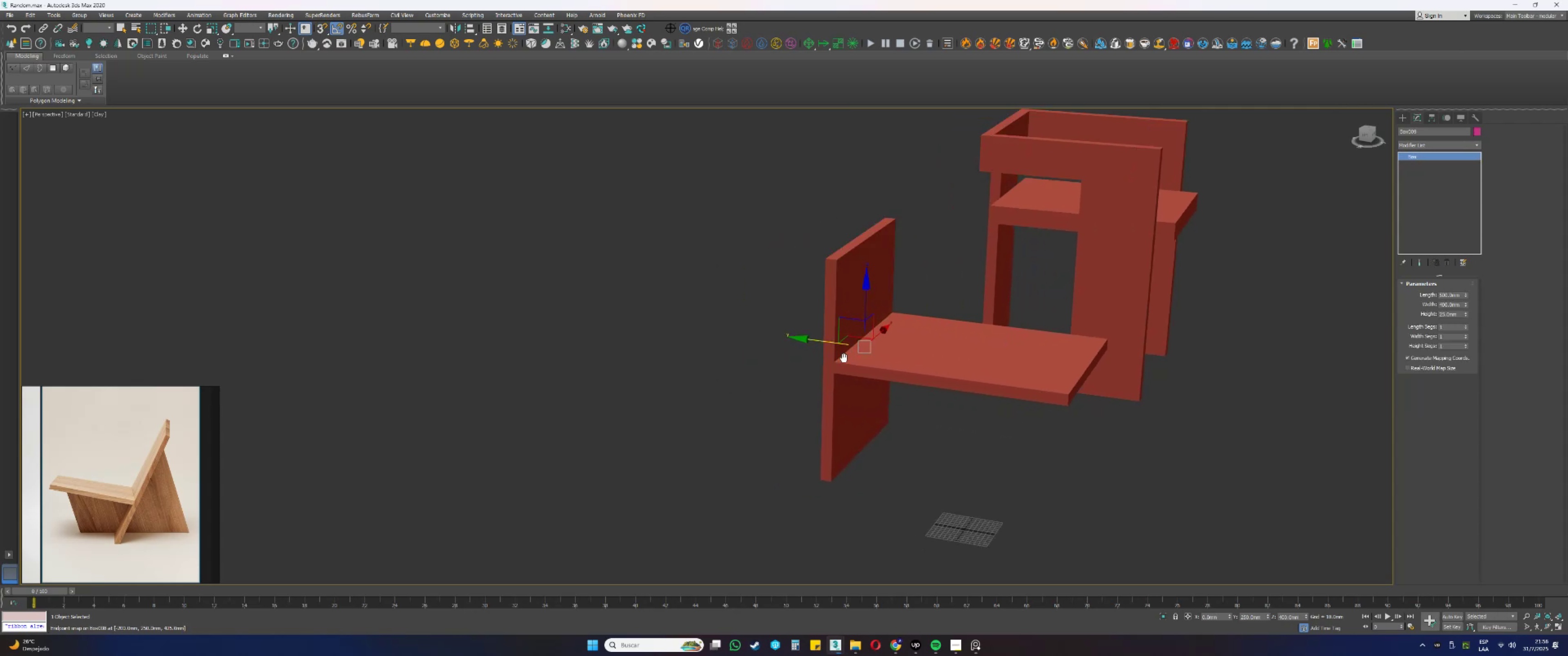 
key(Alt+AltLeft)
 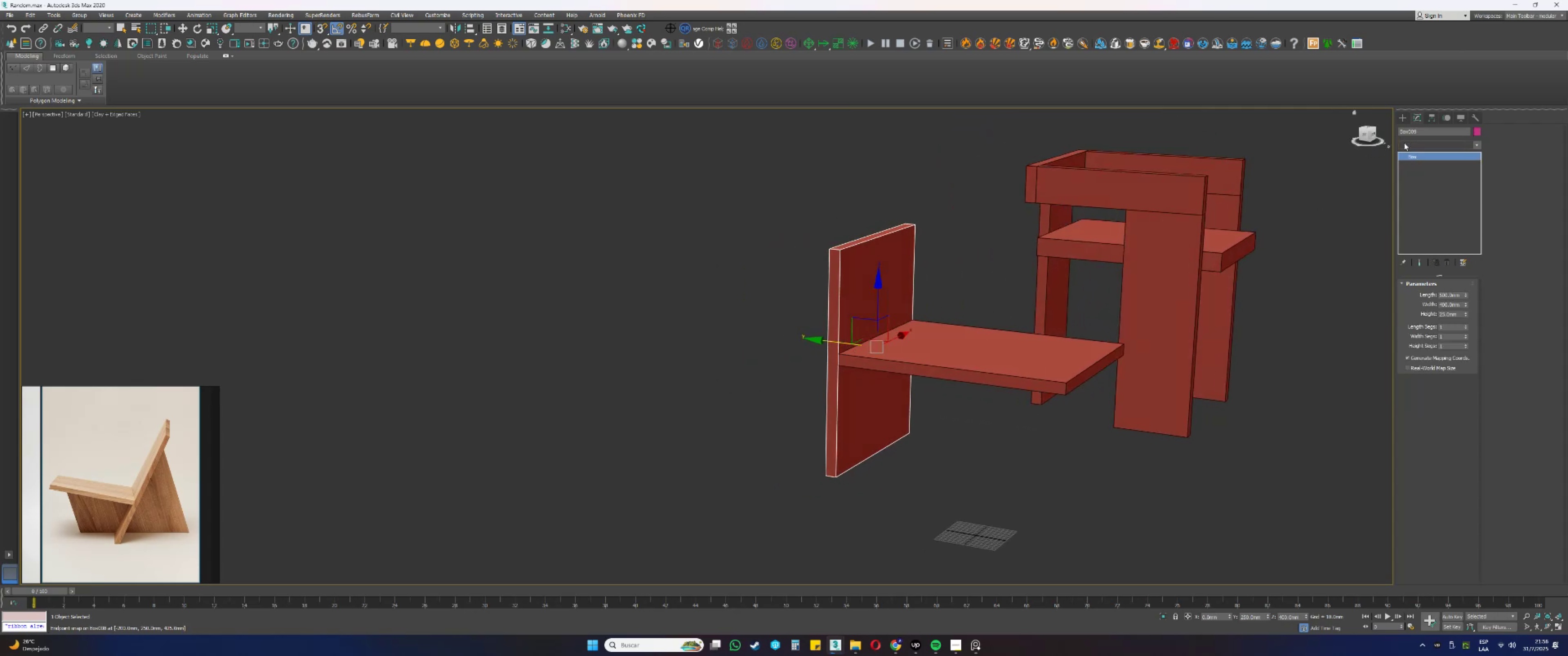 
key(E)
 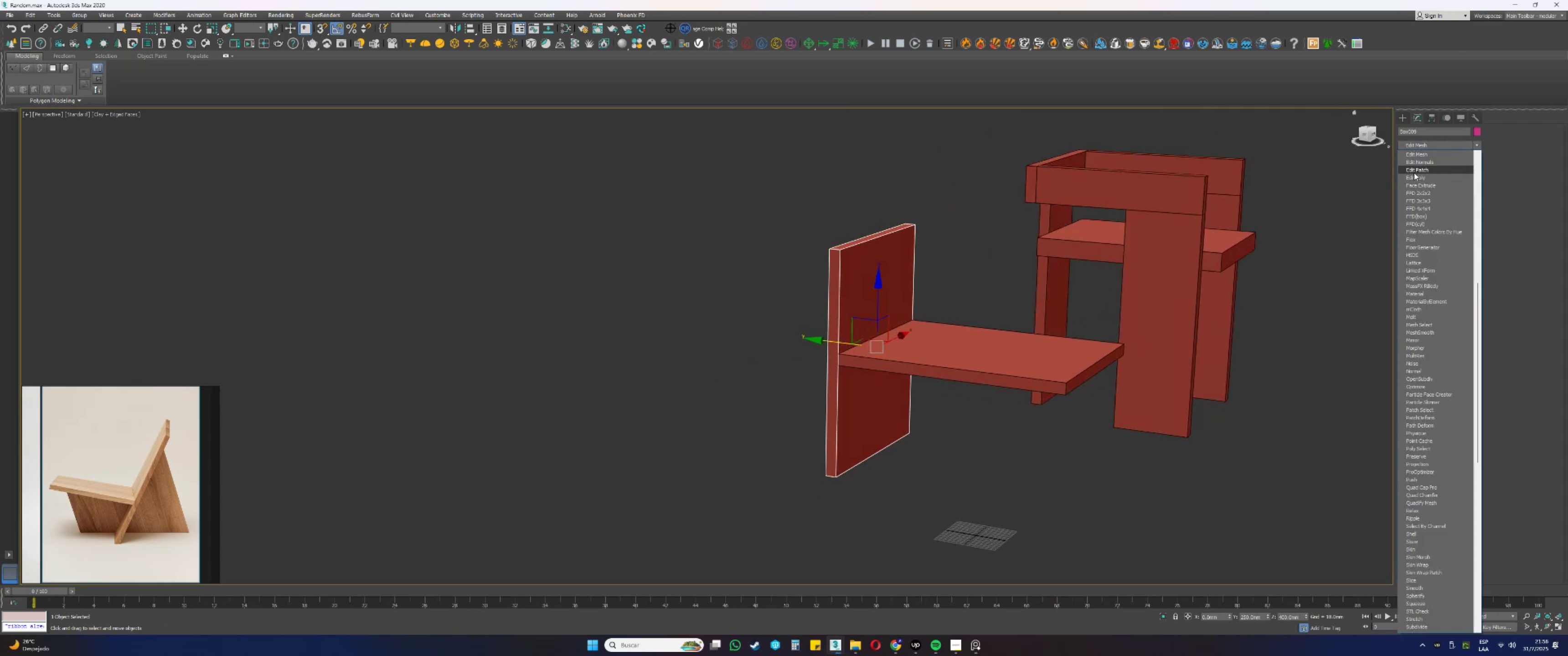 
left_click([1412, 180])
 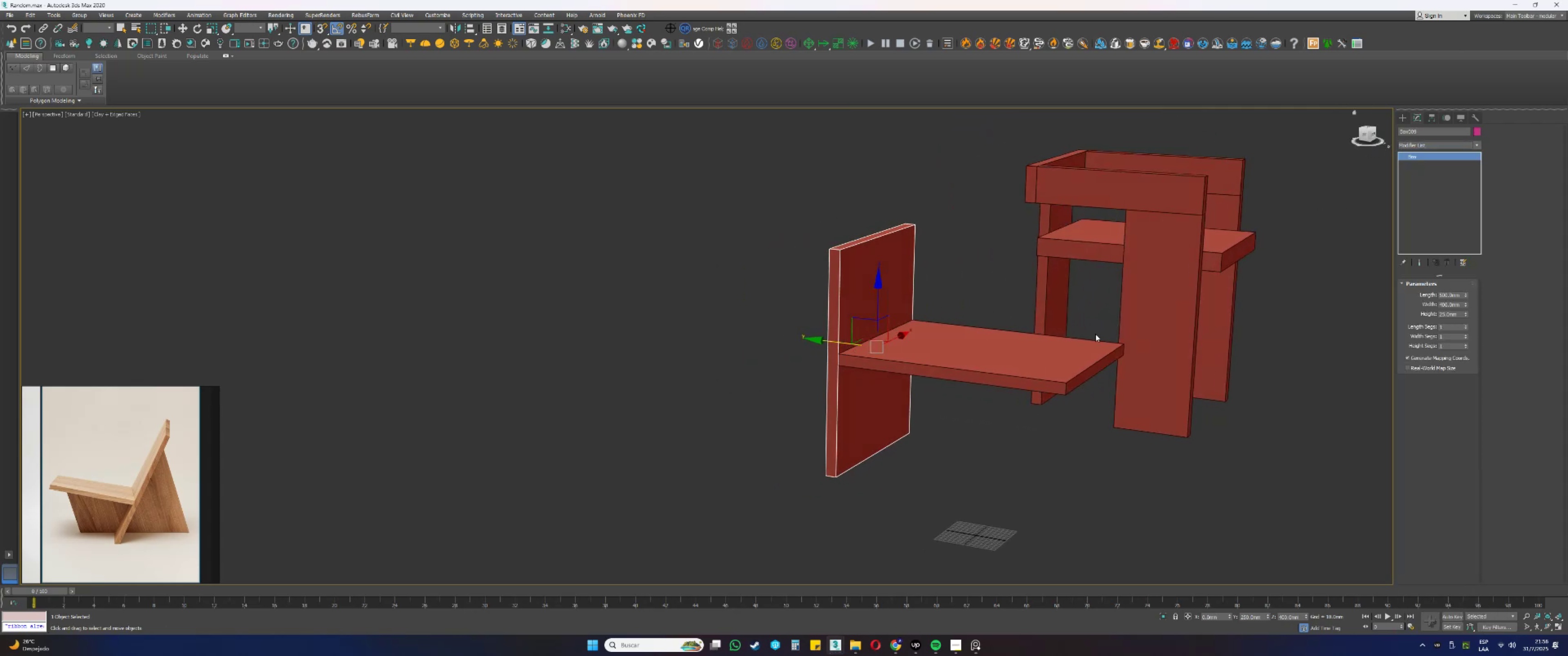 
key(2)
 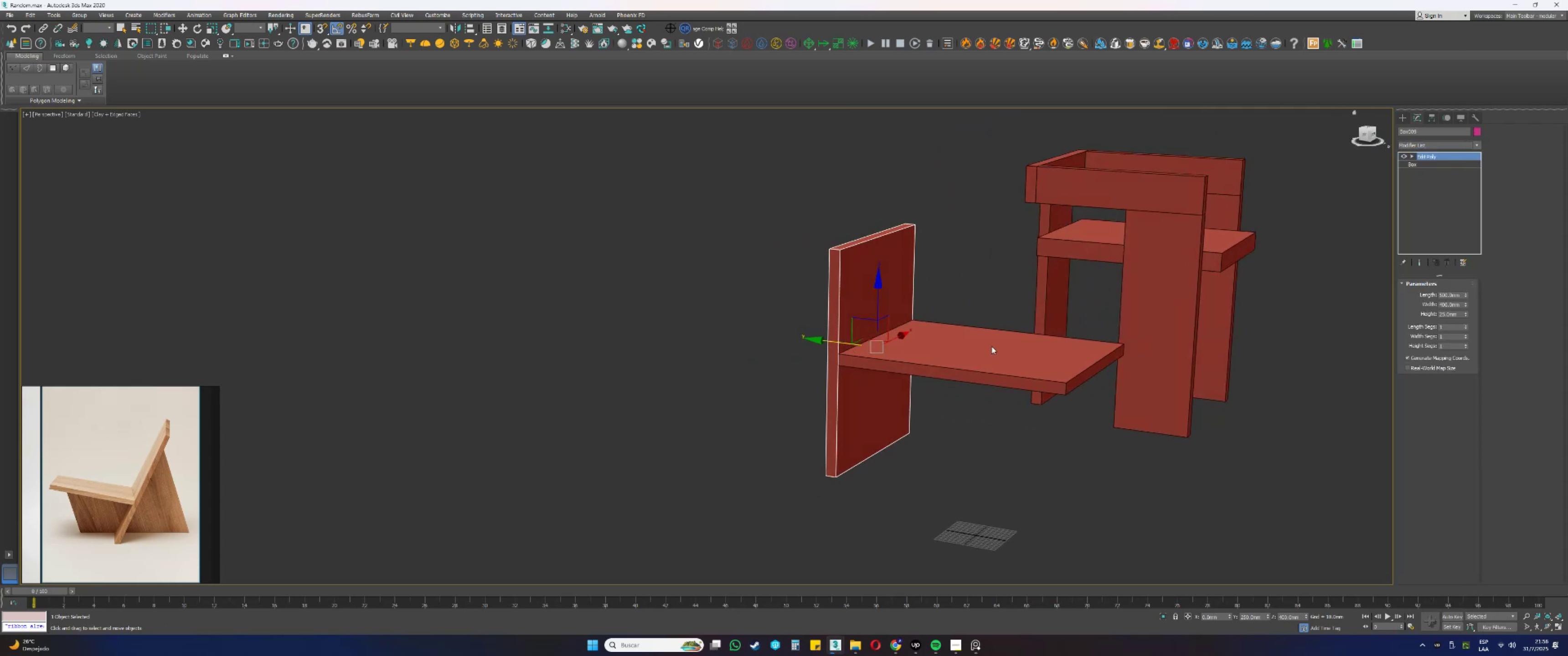 
left_click_drag(start_coordinate=[1004, 337], to_coordinate=[748, 341])
 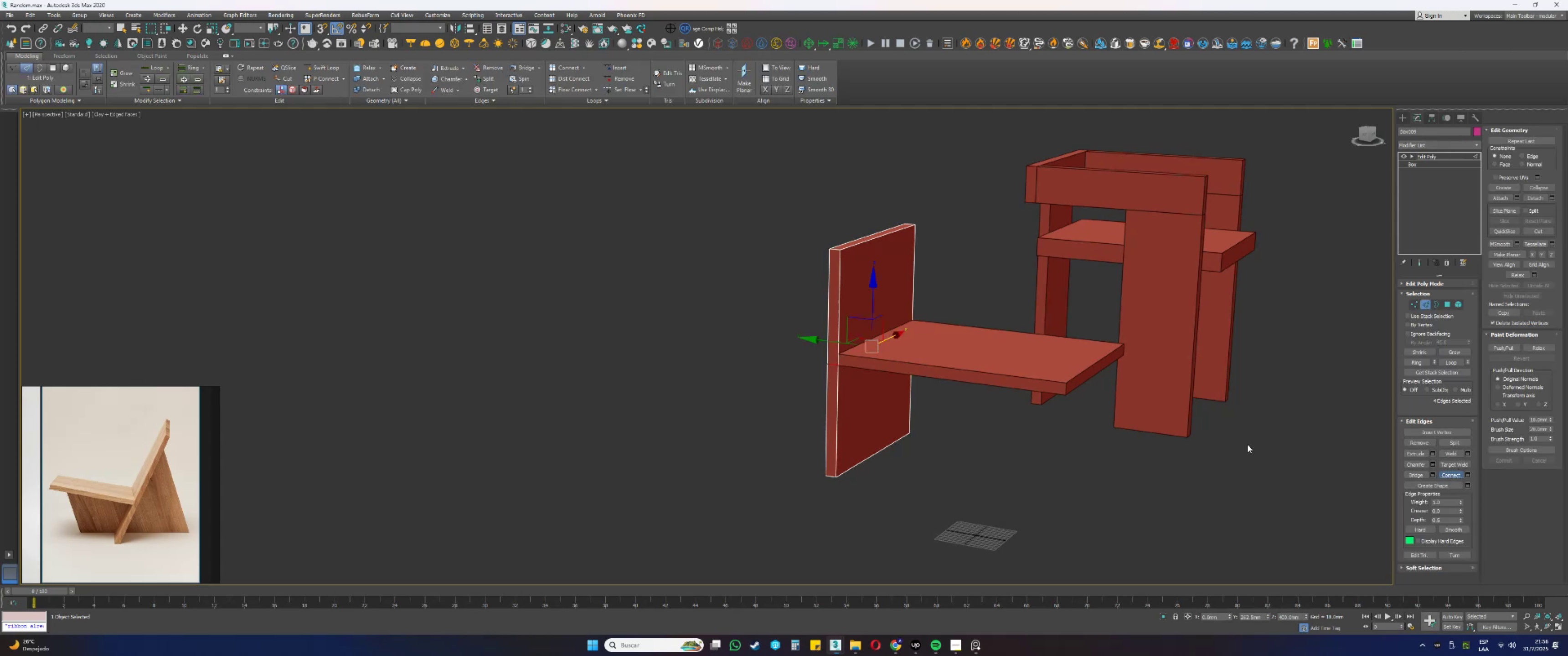 
left_click_drag(start_coordinate=[872, 292], to_coordinate=[948, 322])
 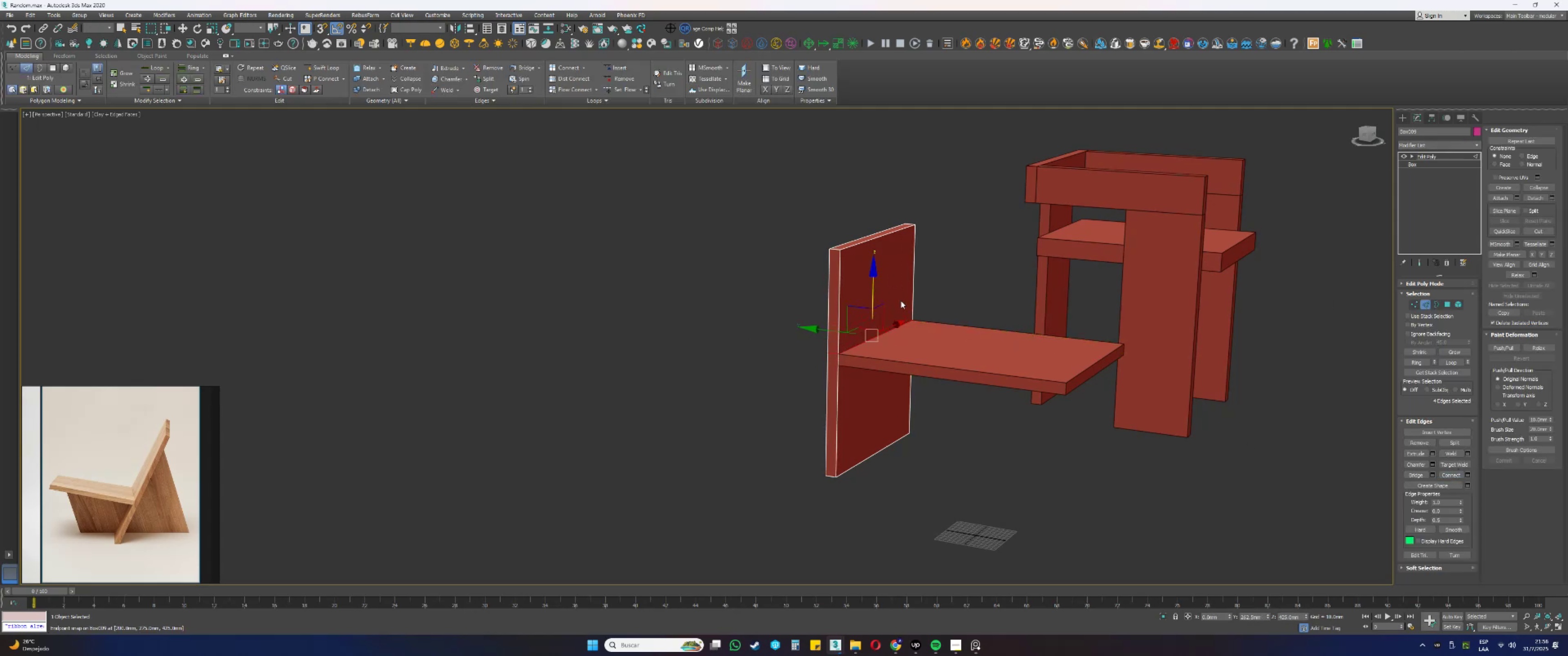 
type(ss)
 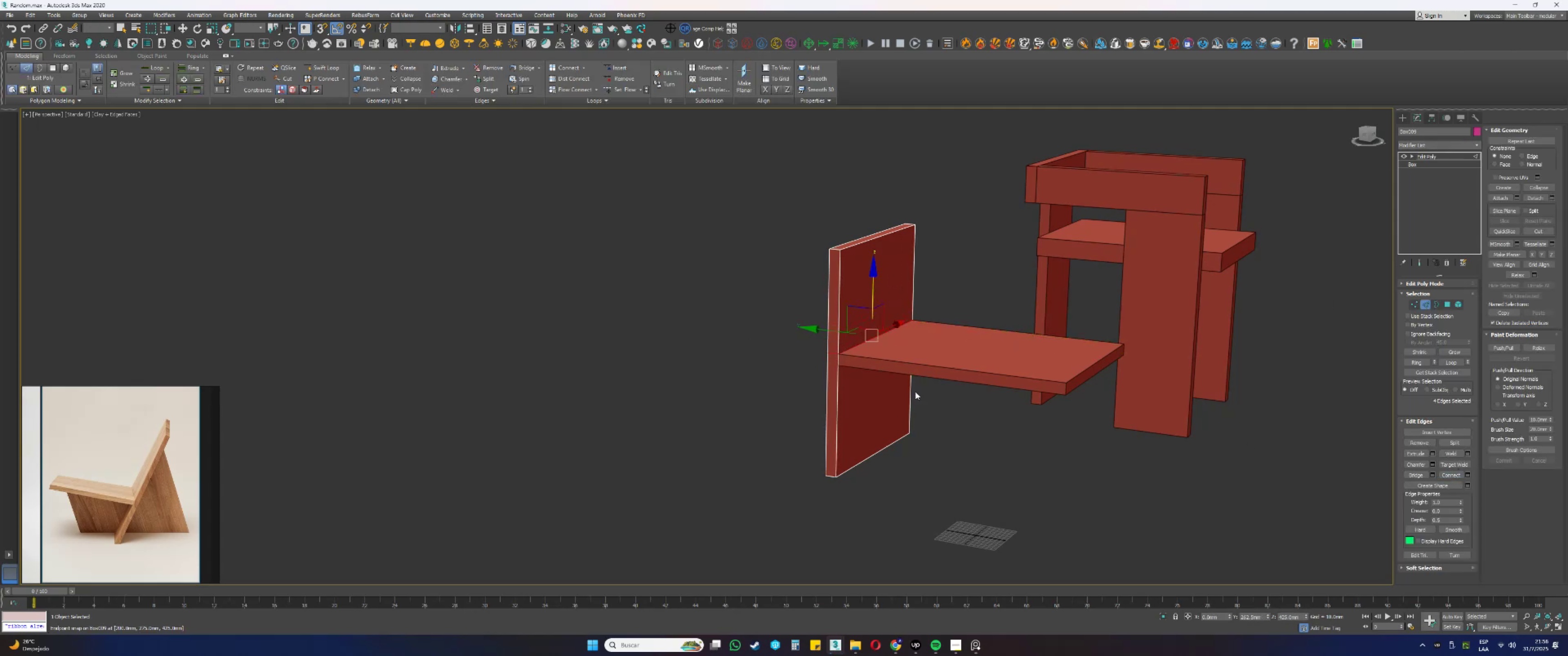 
left_click_drag(start_coordinate=[962, 385], to_coordinate=[750, 380])
 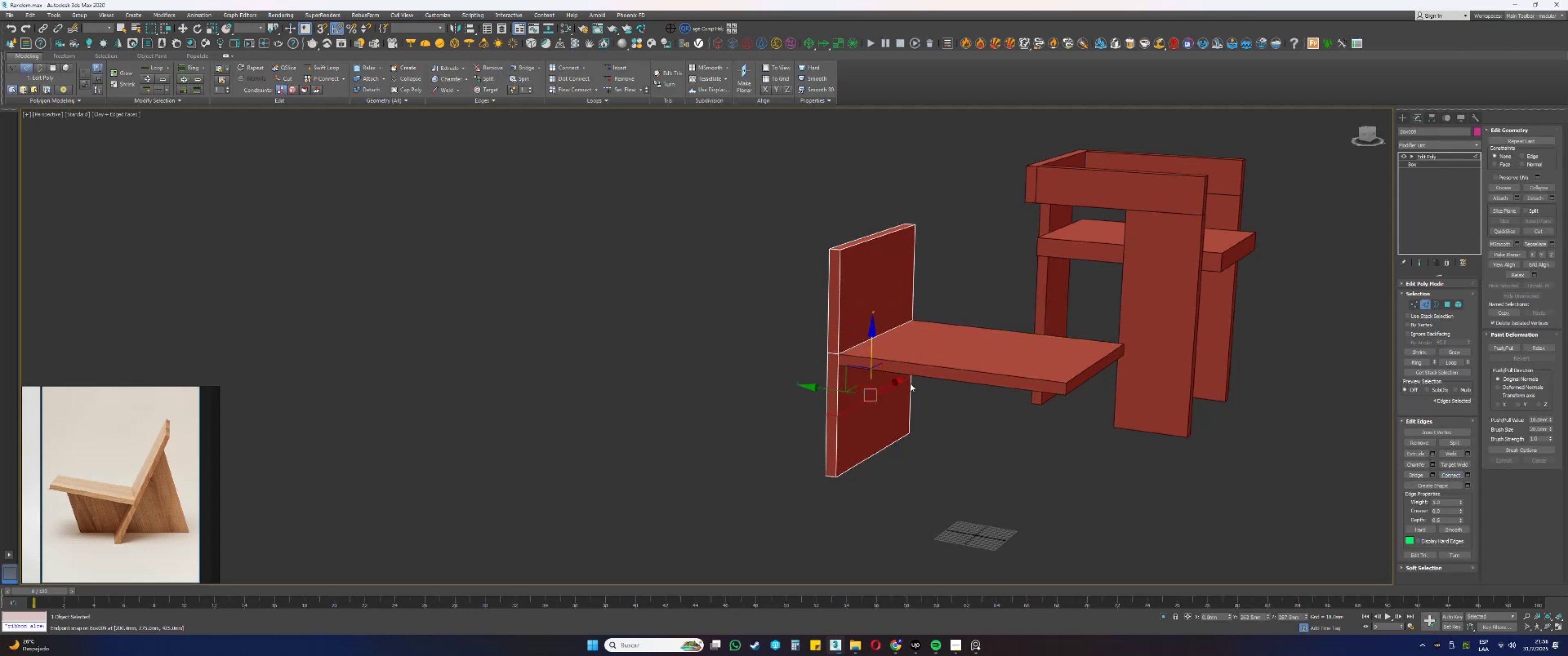 
left_click_drag(start_coordinate=[872, 343], to_coordinate=[967, 386])
 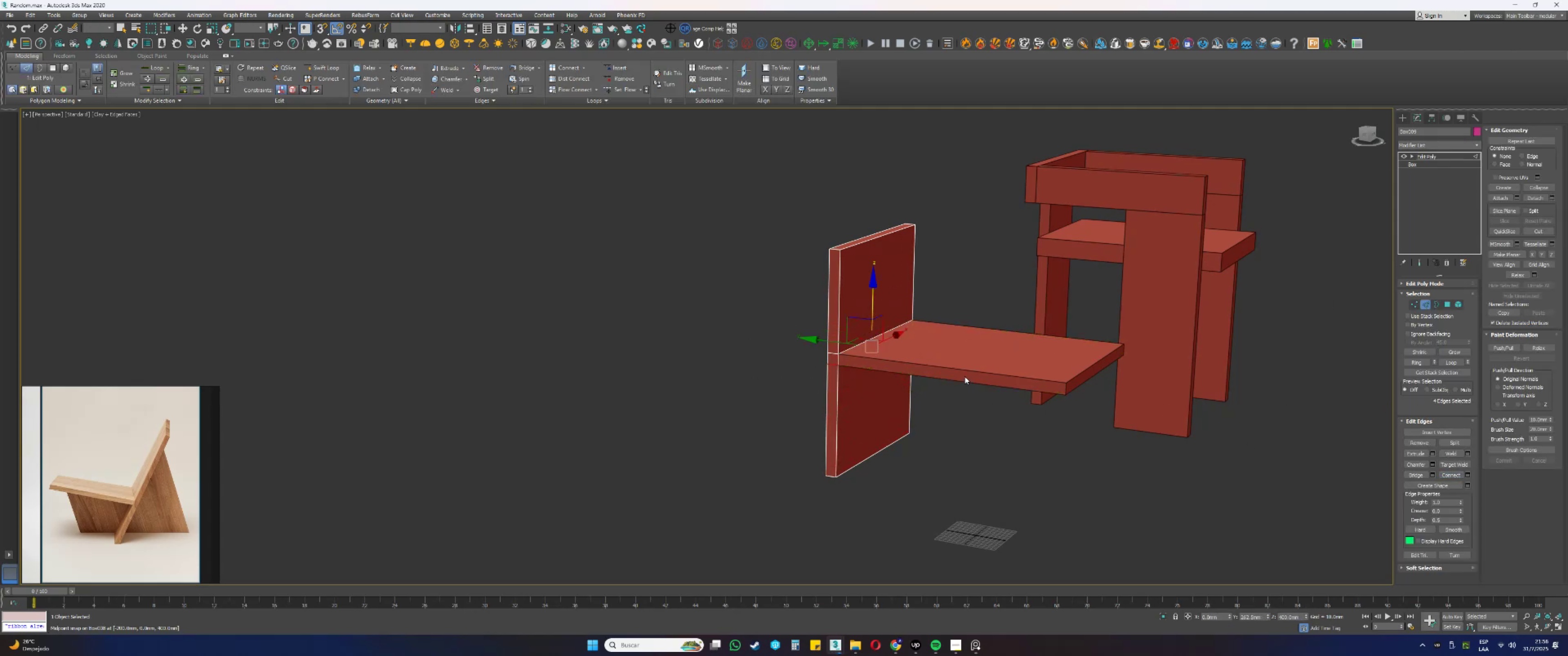 
type(ss1w4[Delete]34q)
 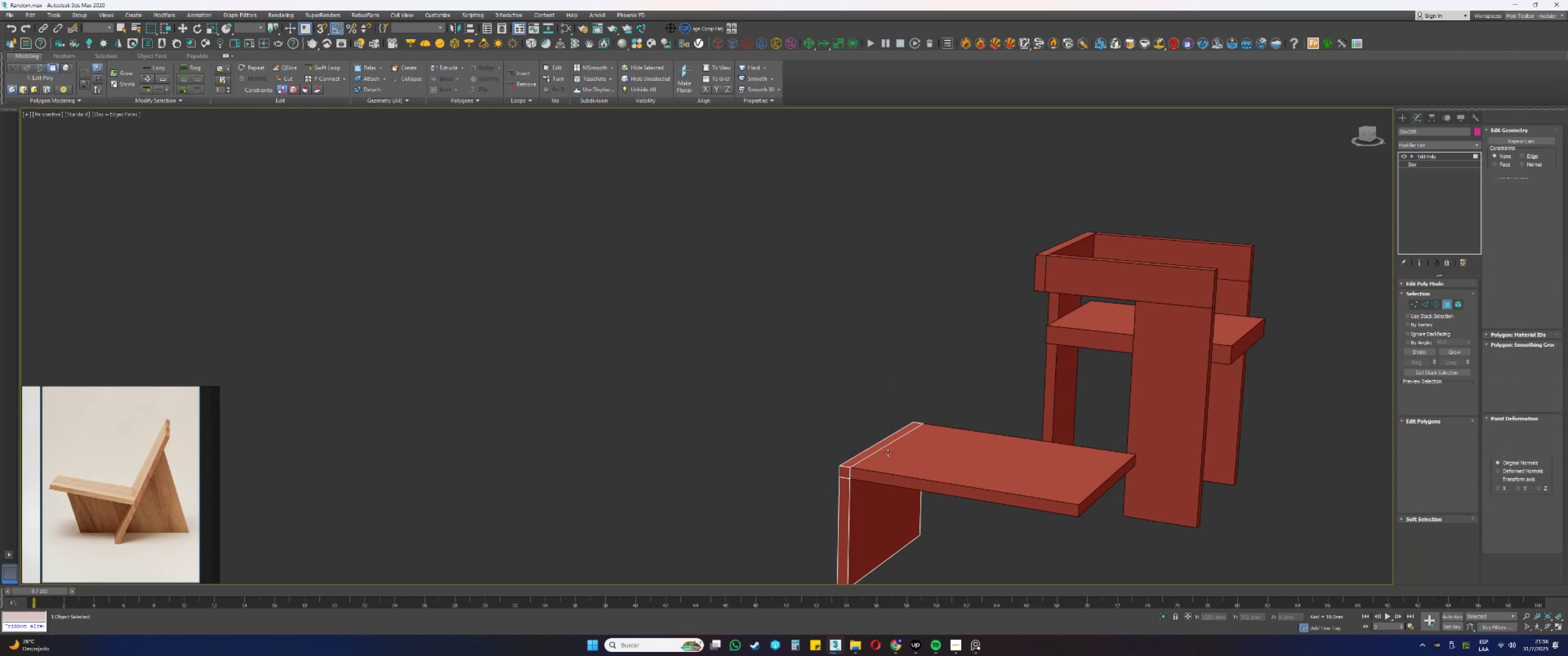 
left_click_drag(start_coordinate=[776, 172], to_coordinate=[963, 278])
 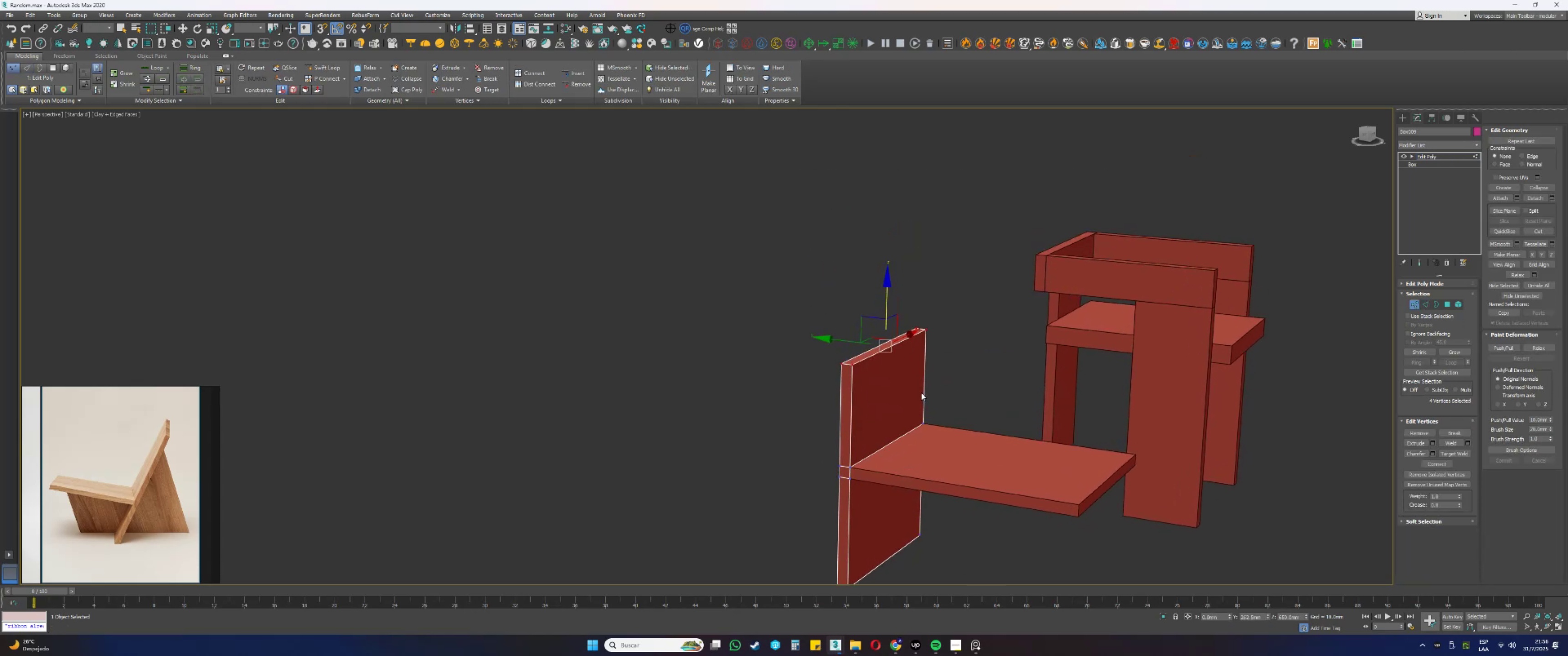 
left_click_drag(start_coordinate=[950, 284], to_coordinate=[810, 379])
 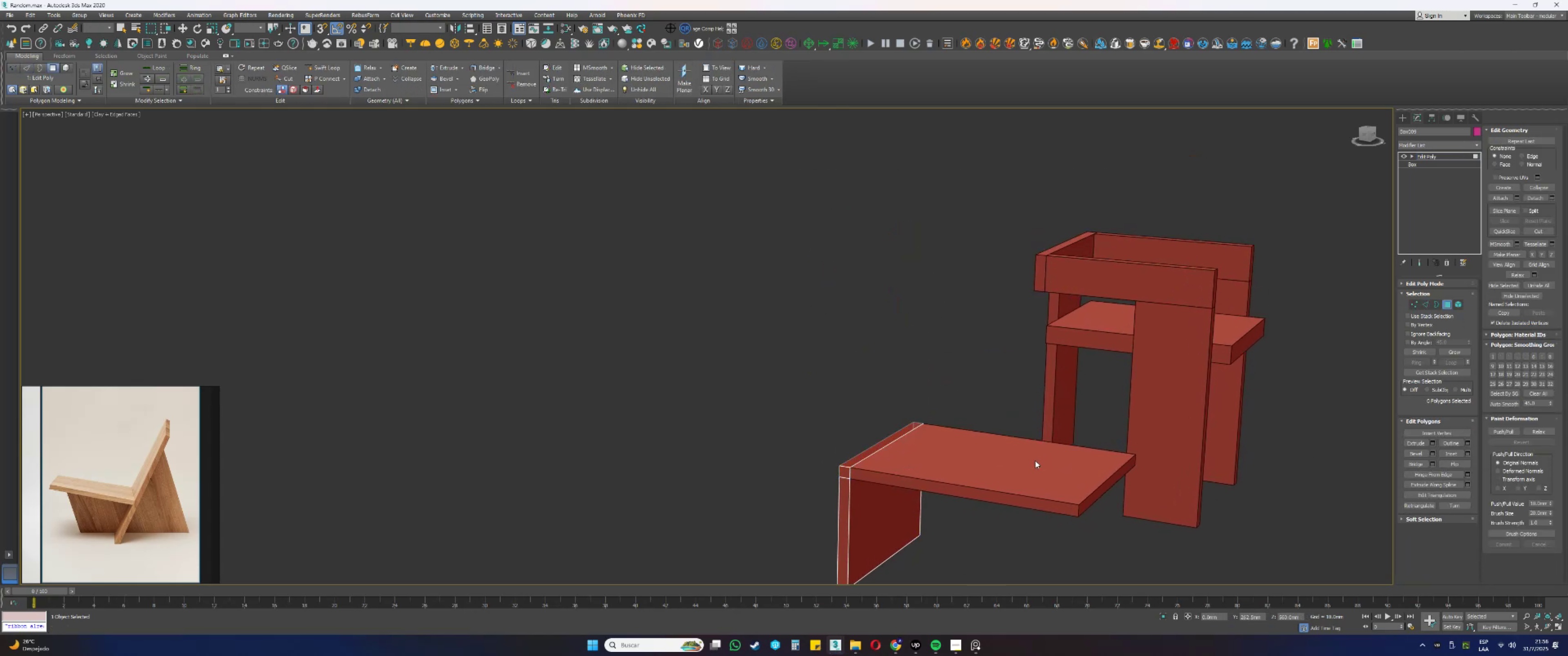 
left_click_drag(start_coordinate=[942, 378], to_coordinate=[881, 448])
 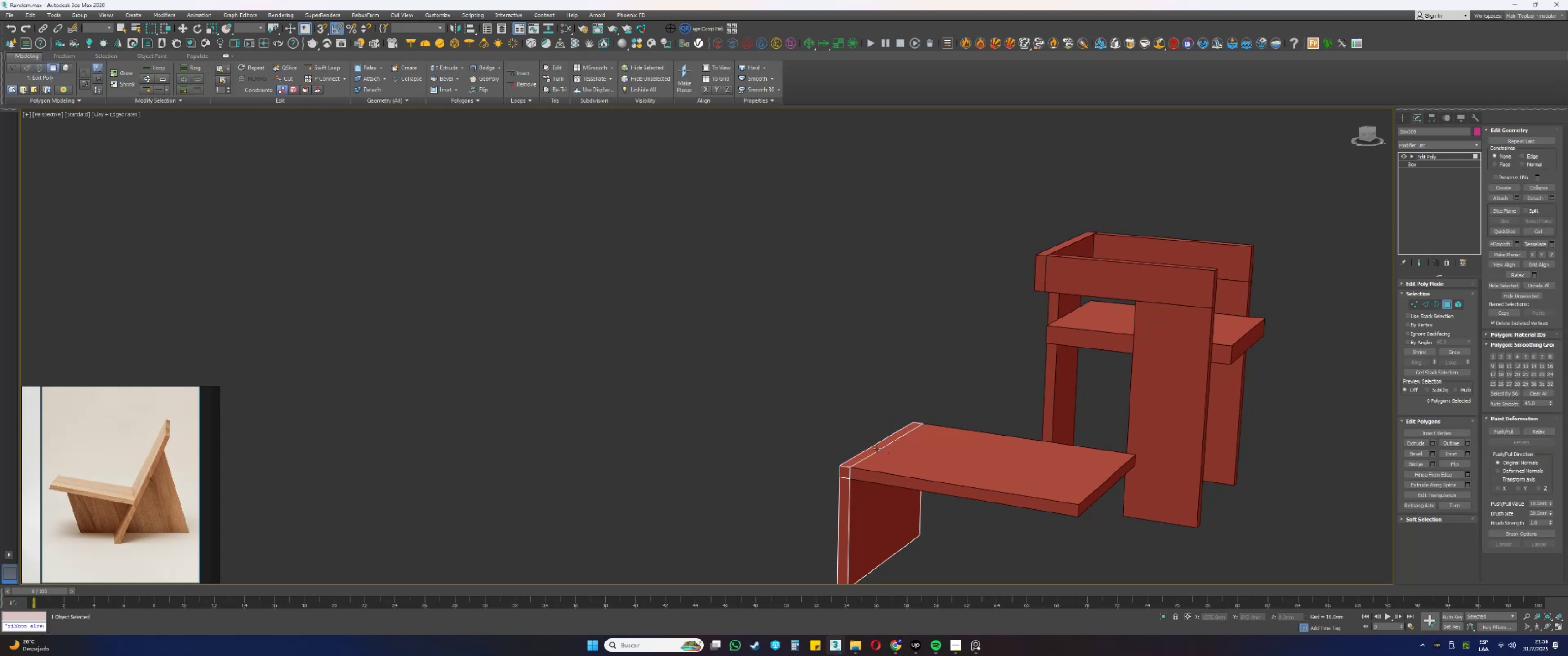 
left_click([895, 640])
 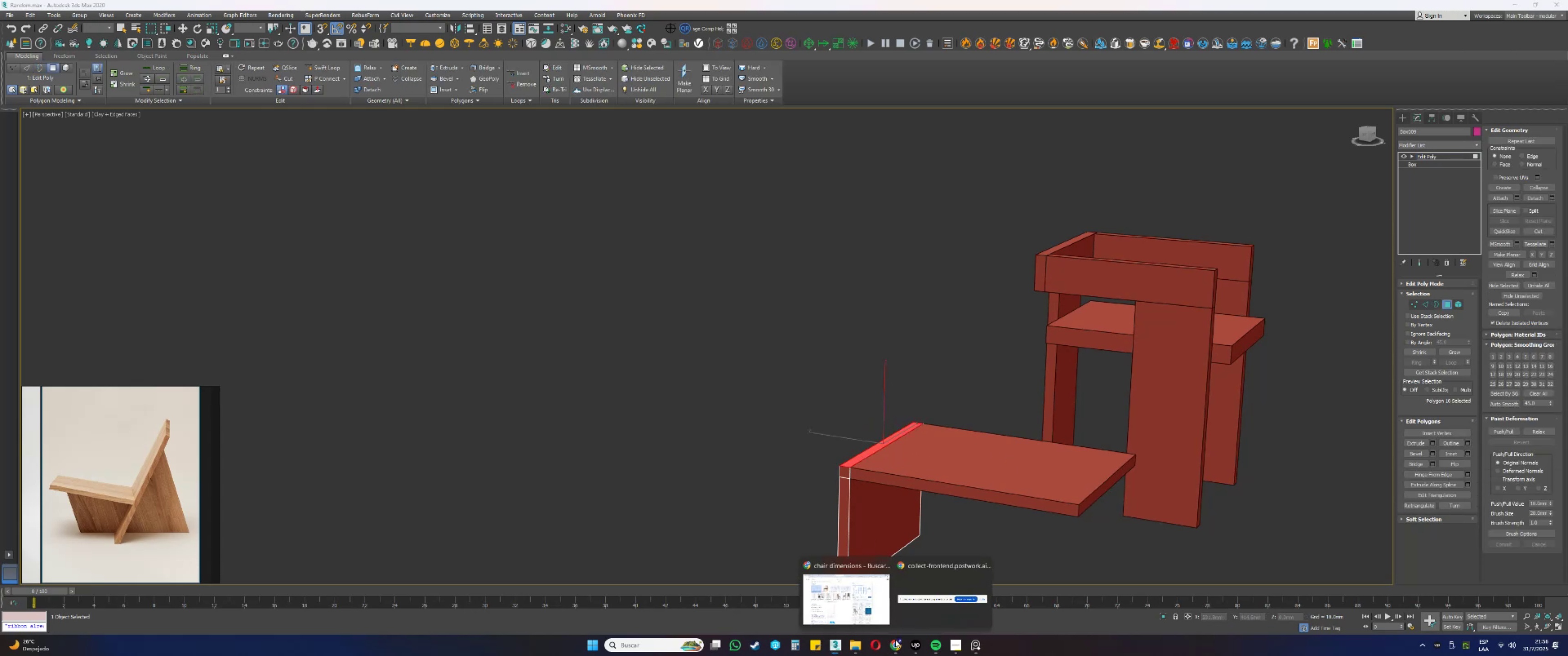 
left_click([872, 600])
 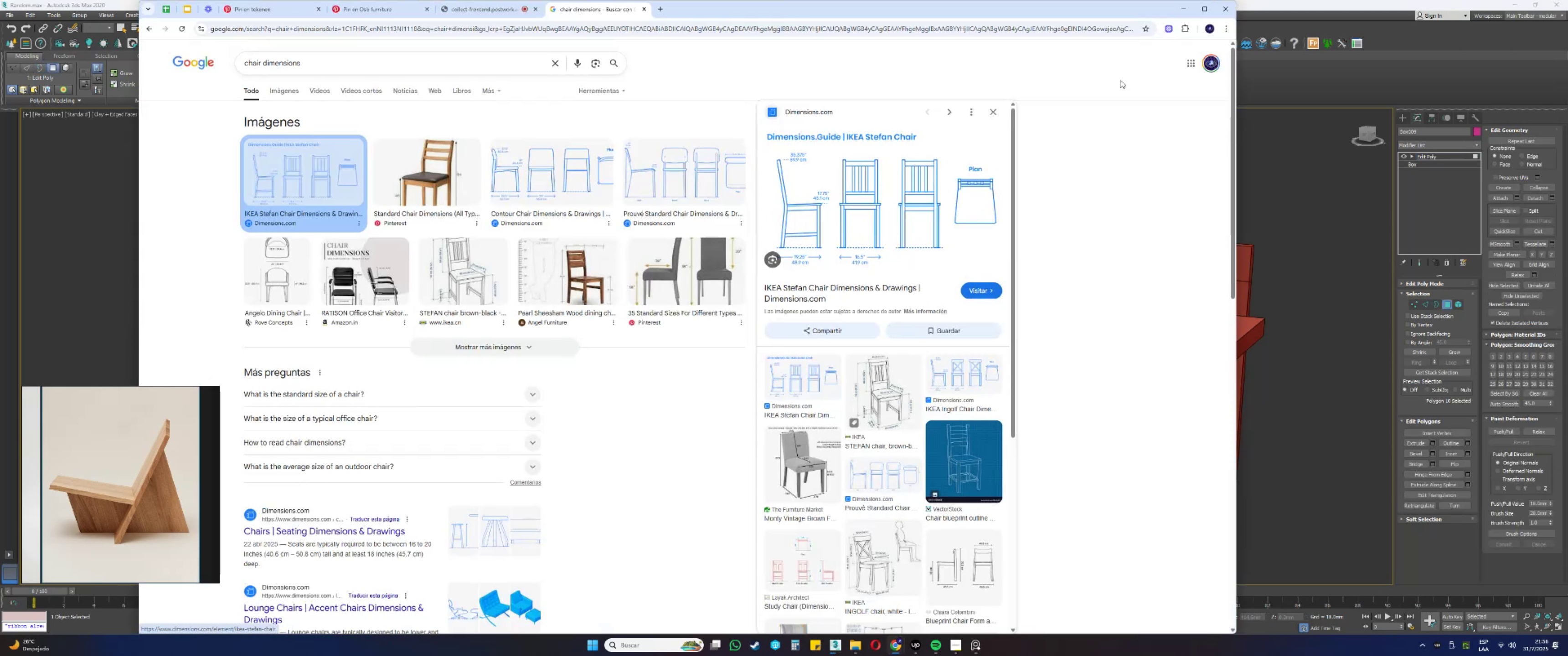 
left_click([1179, 12])
 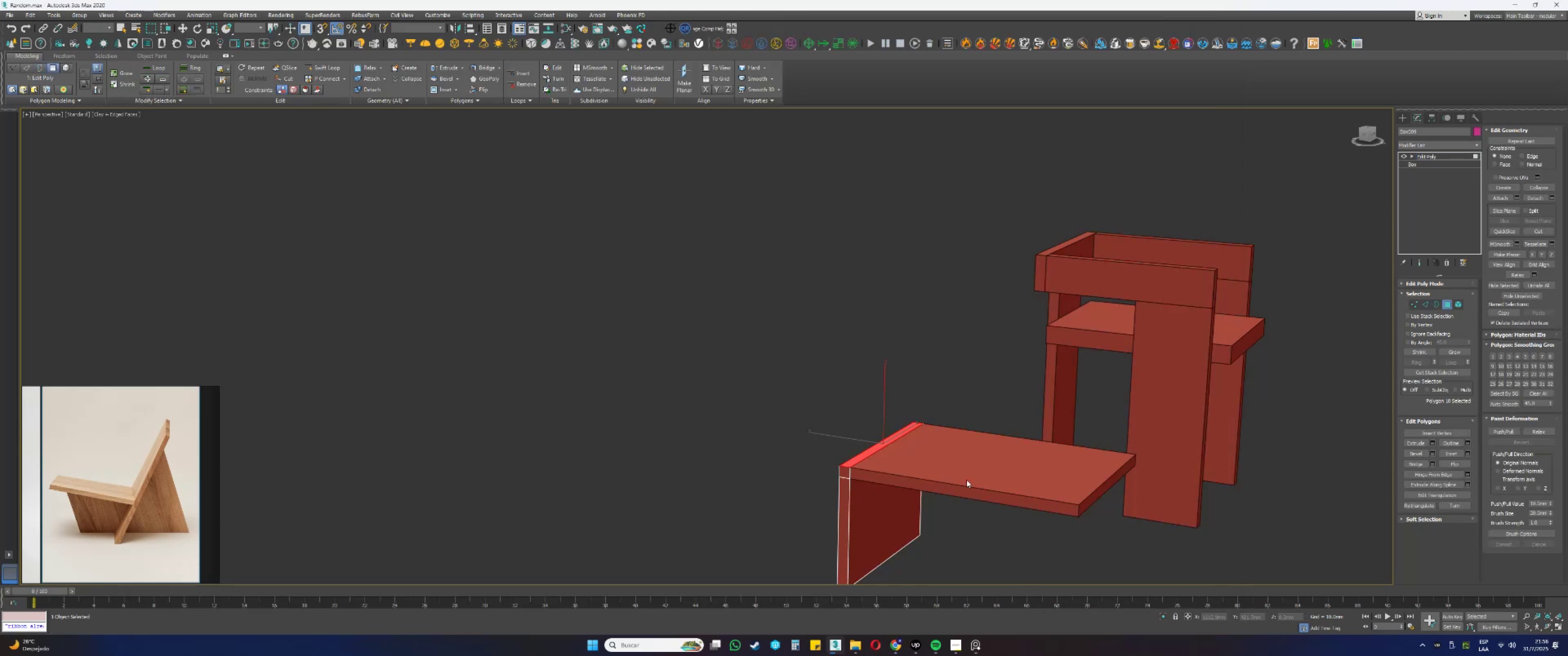 
key(W)
 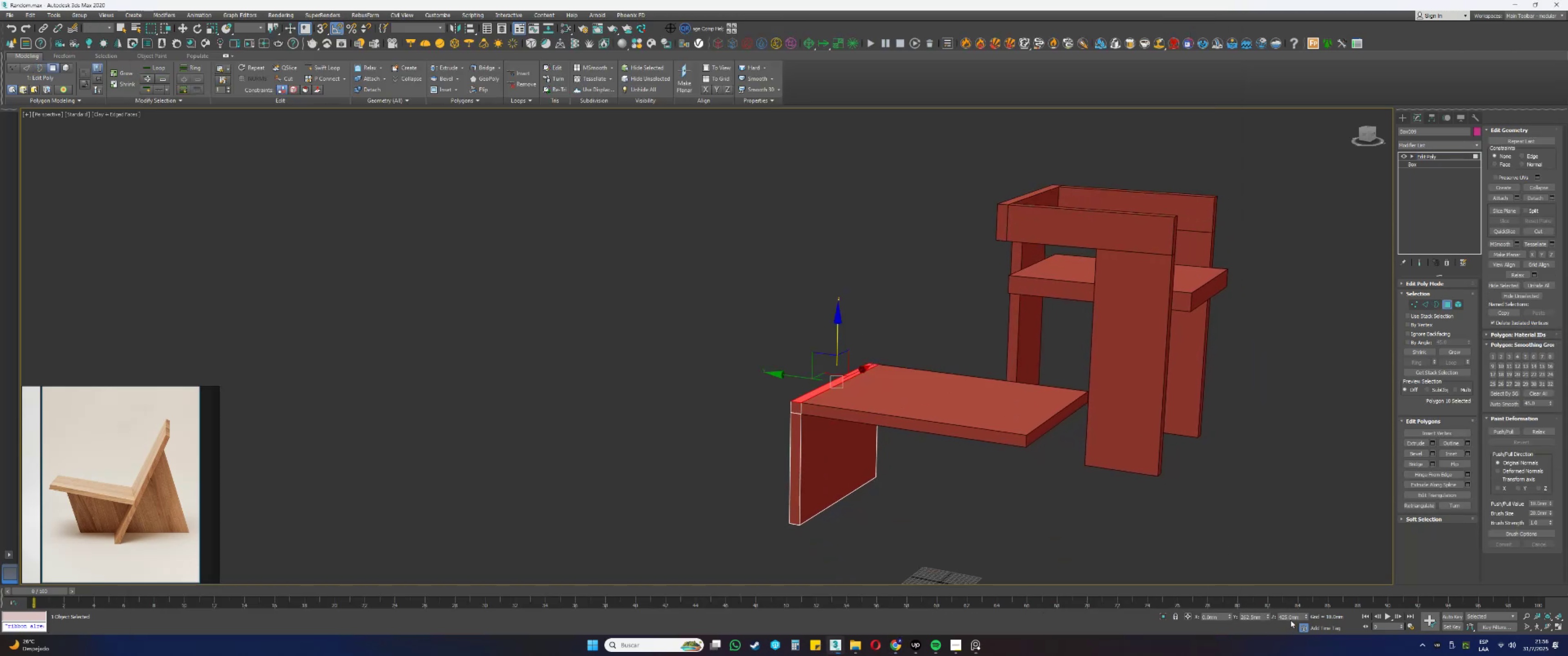 
double_click([1292, 619])
 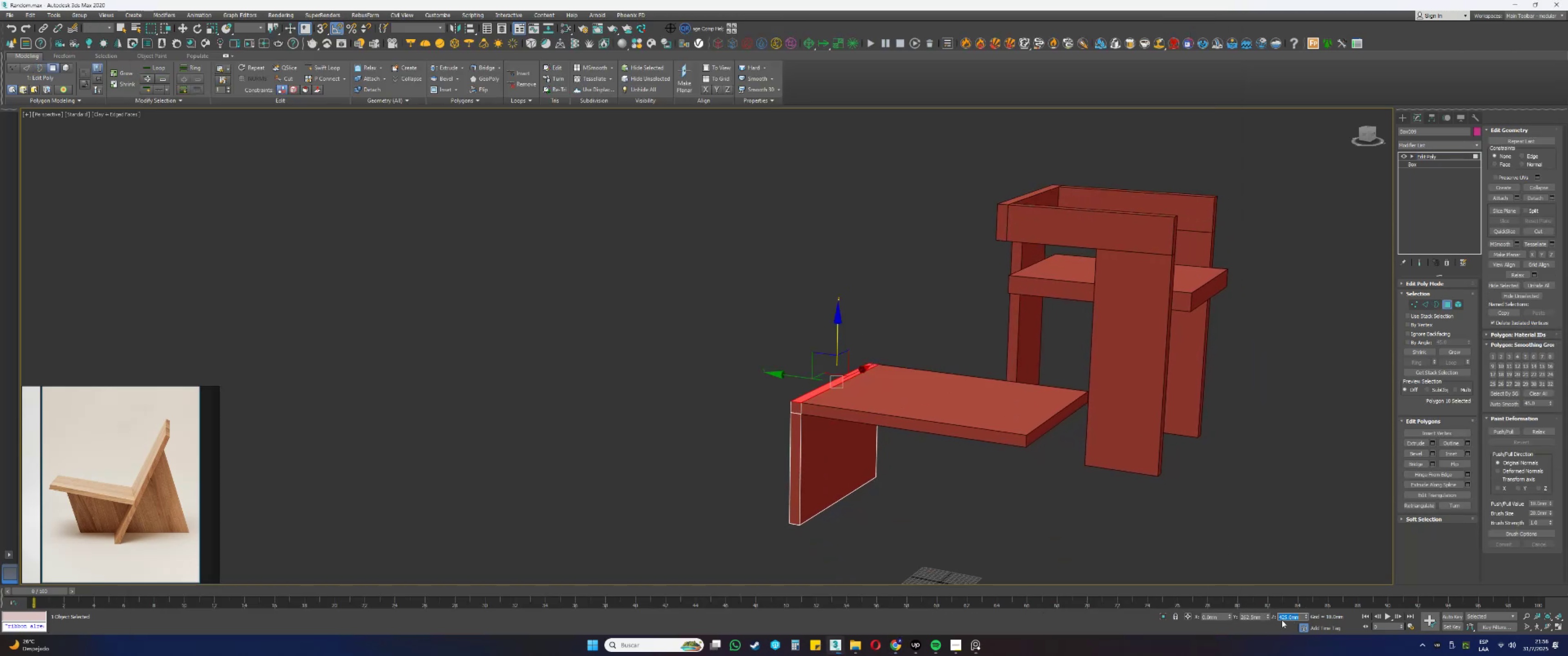 
key(Numpad9)
 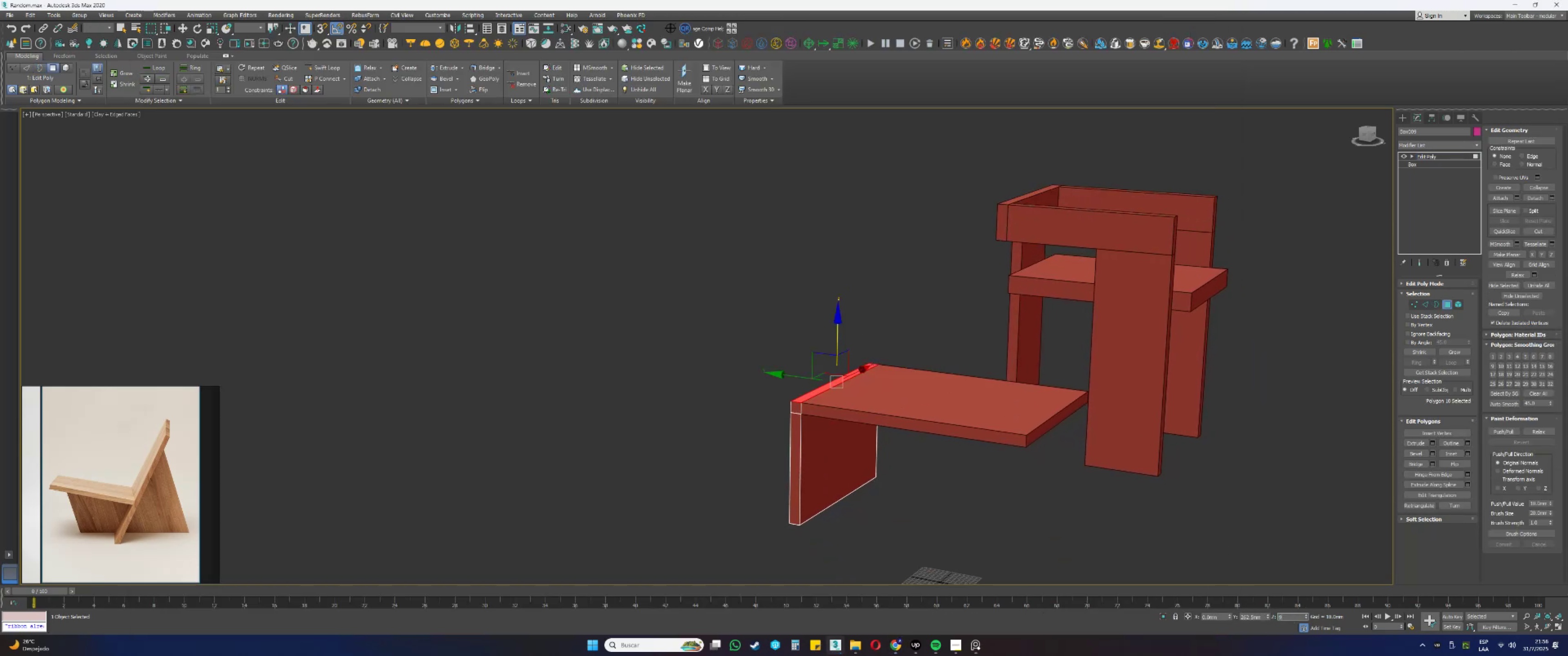 
key(Numpad0)
 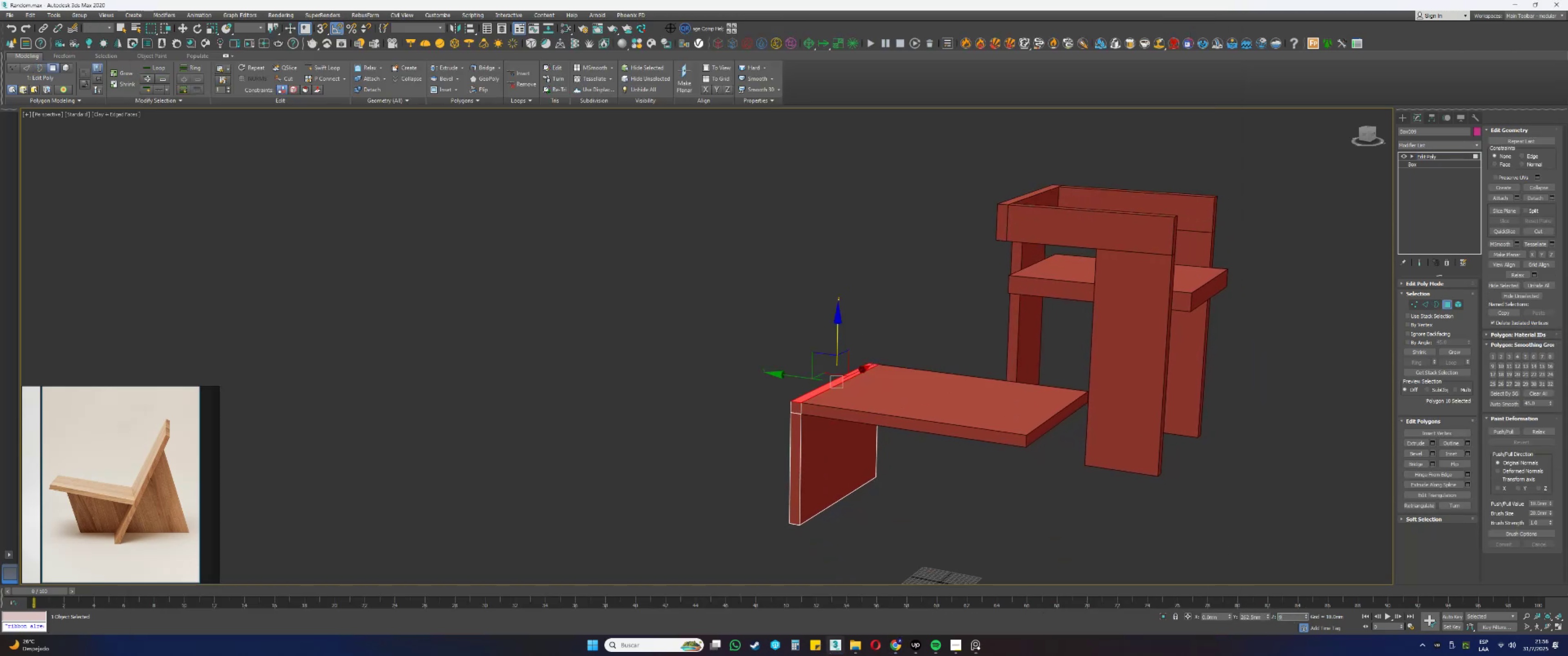 
key(Numpad0)
 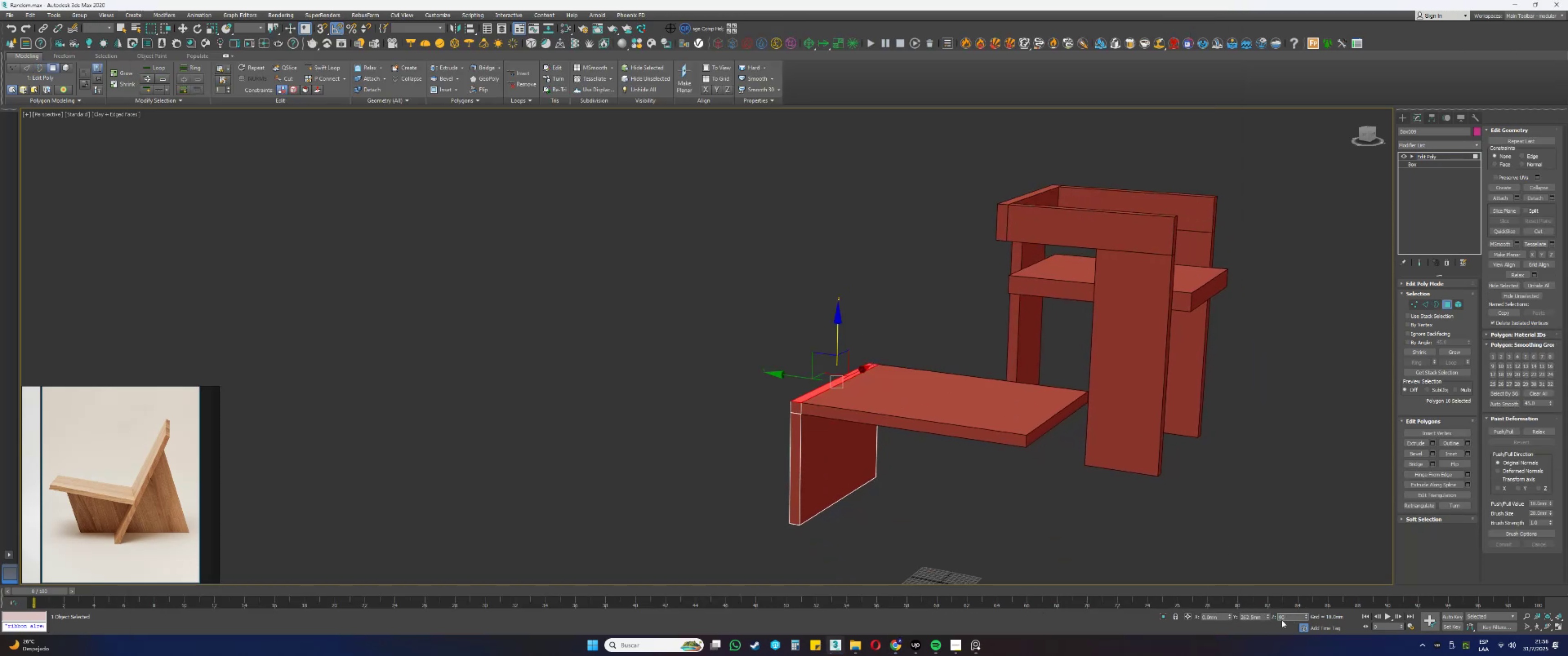 
key(NumpadEnter)
 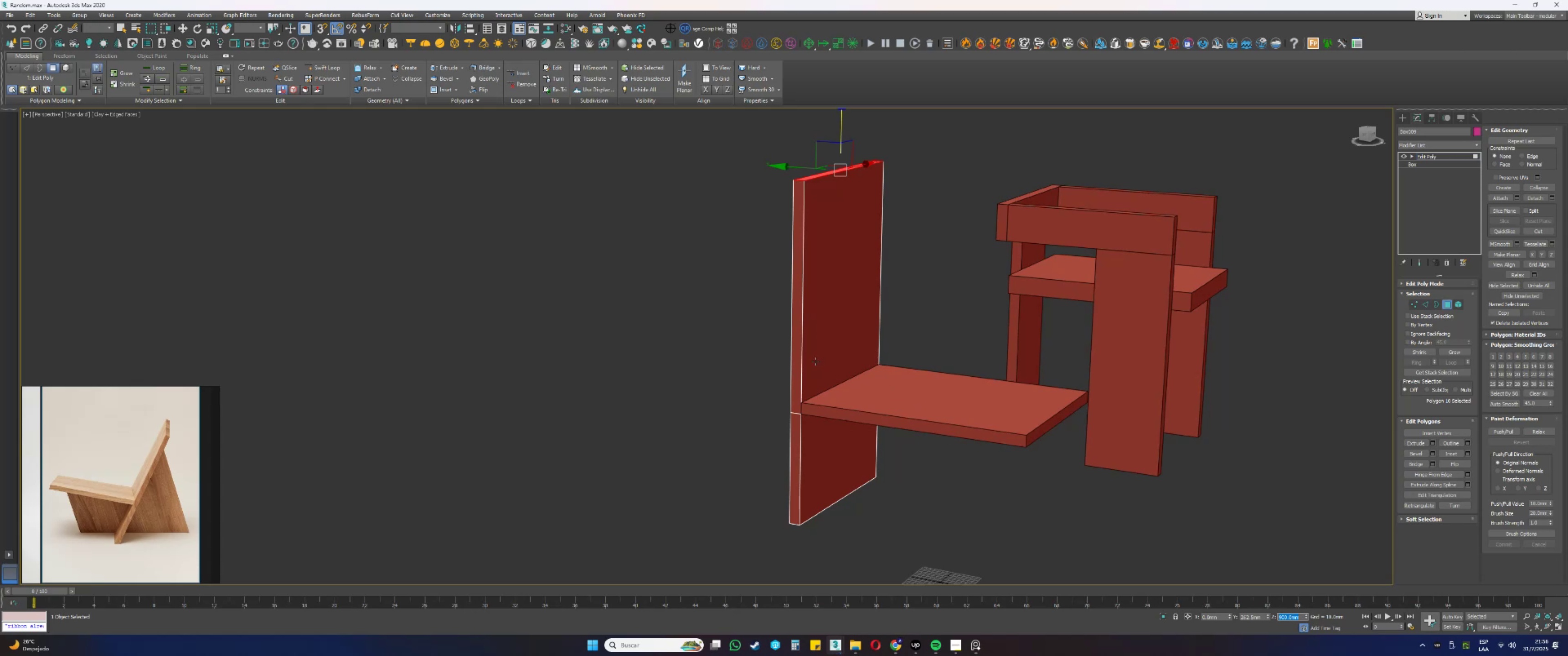 
key(Numpad8)
 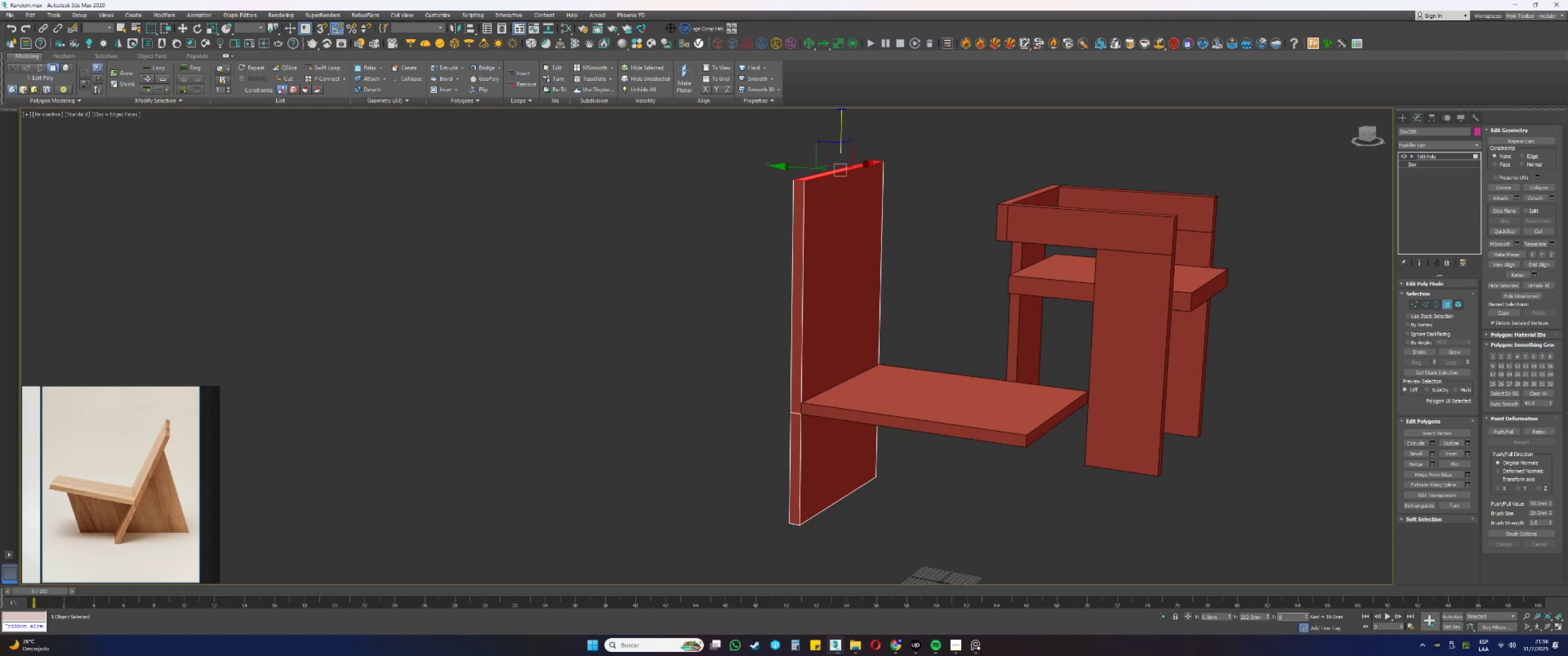 
key(Numpad5)
 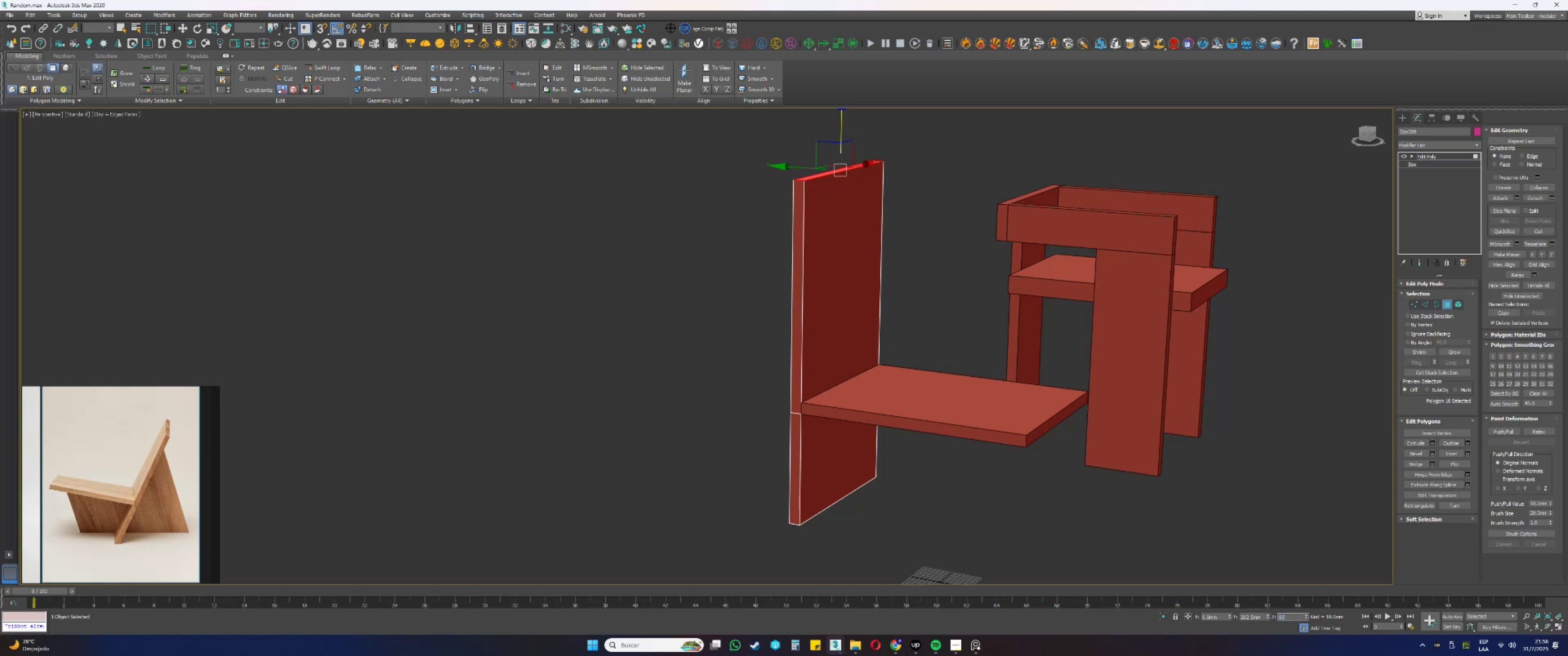 
key(Numpad0)
 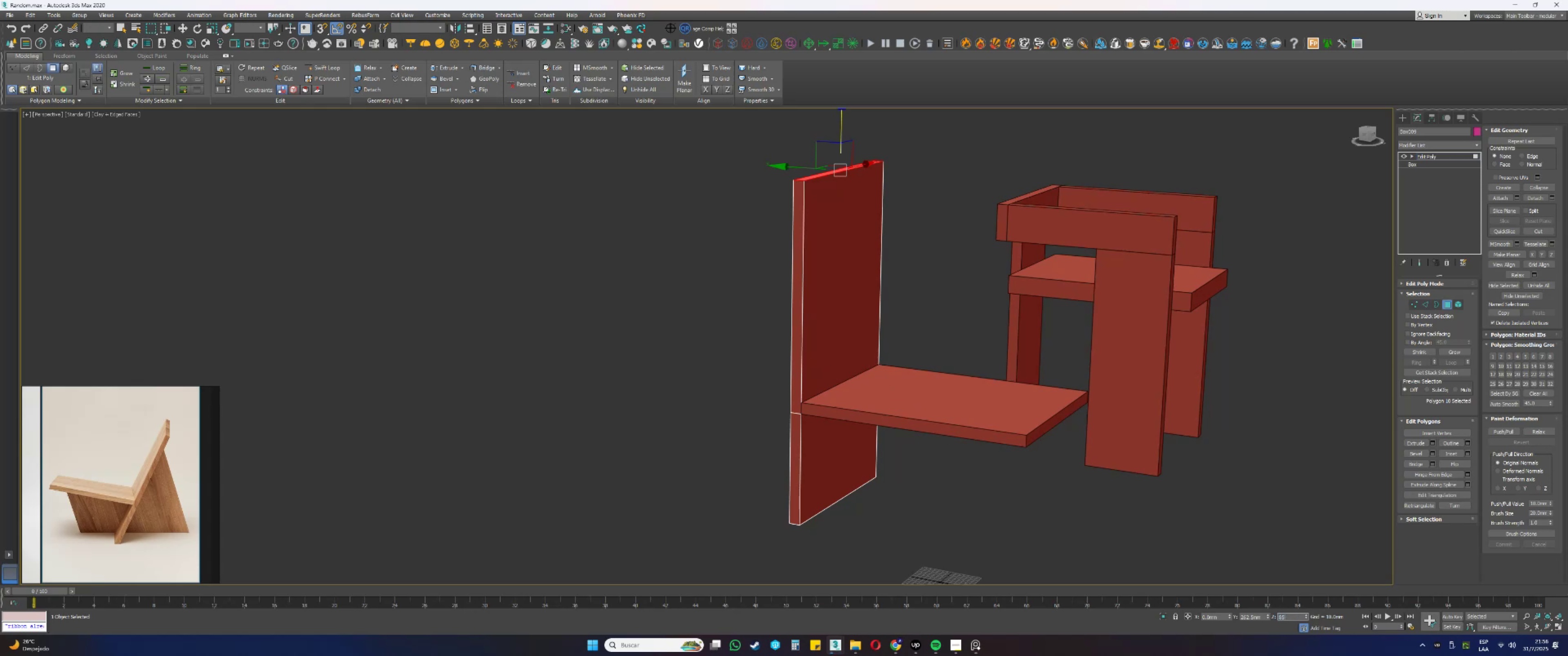 
key(Numpad3)
 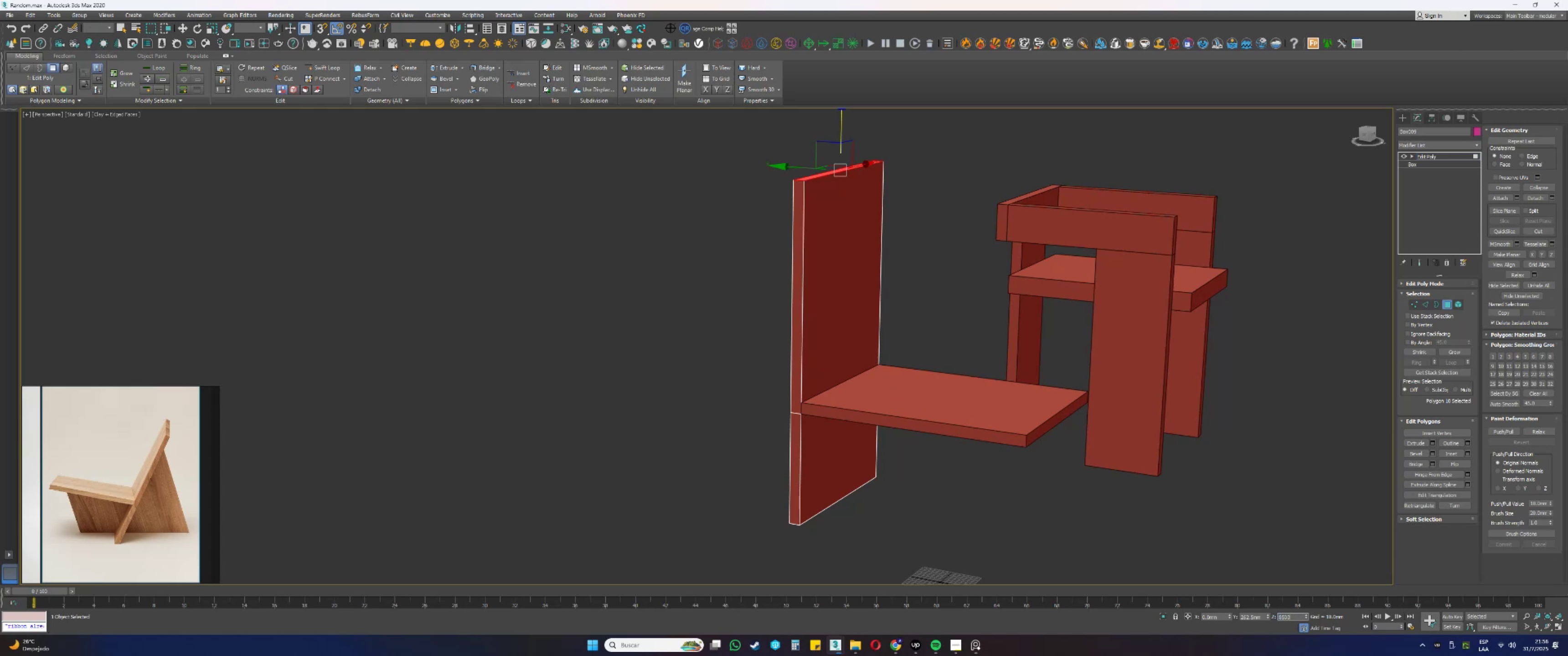 
key(NumpadEnter)
 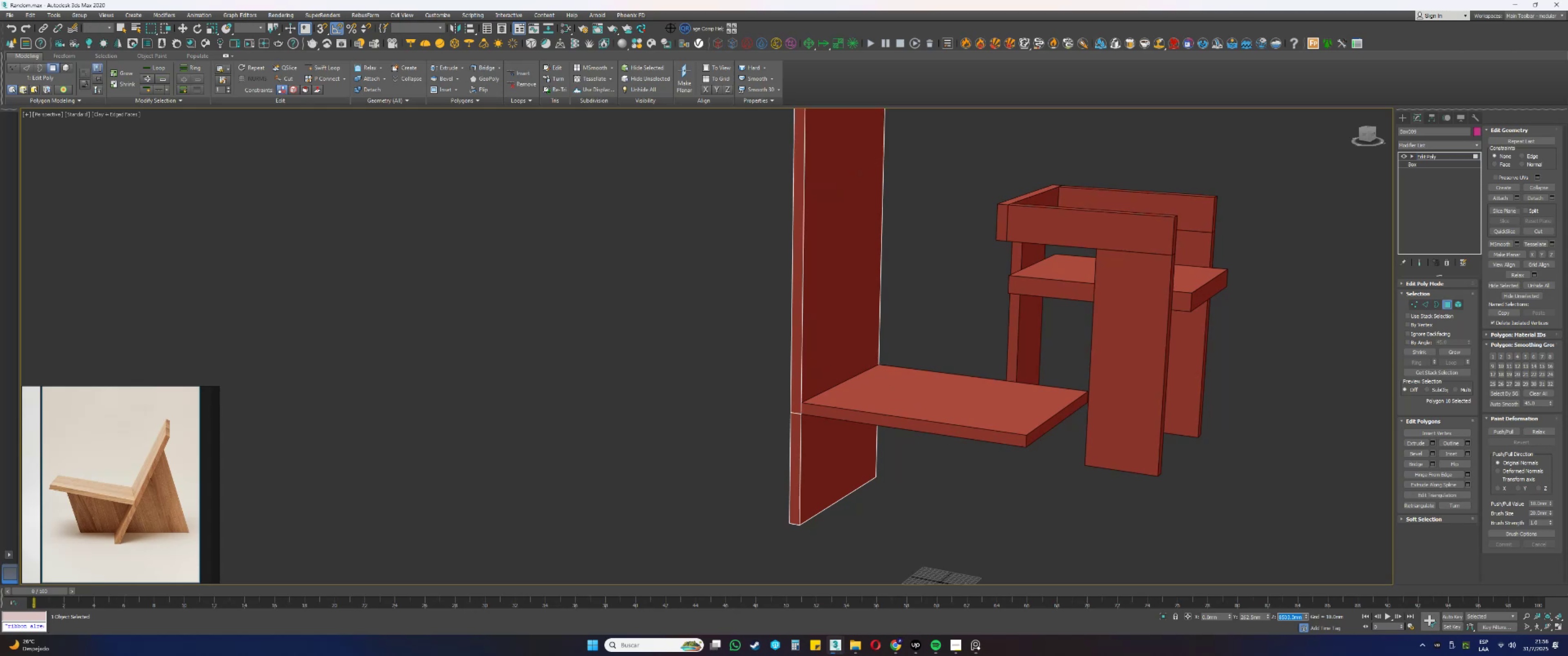 
key(Numpad8)
 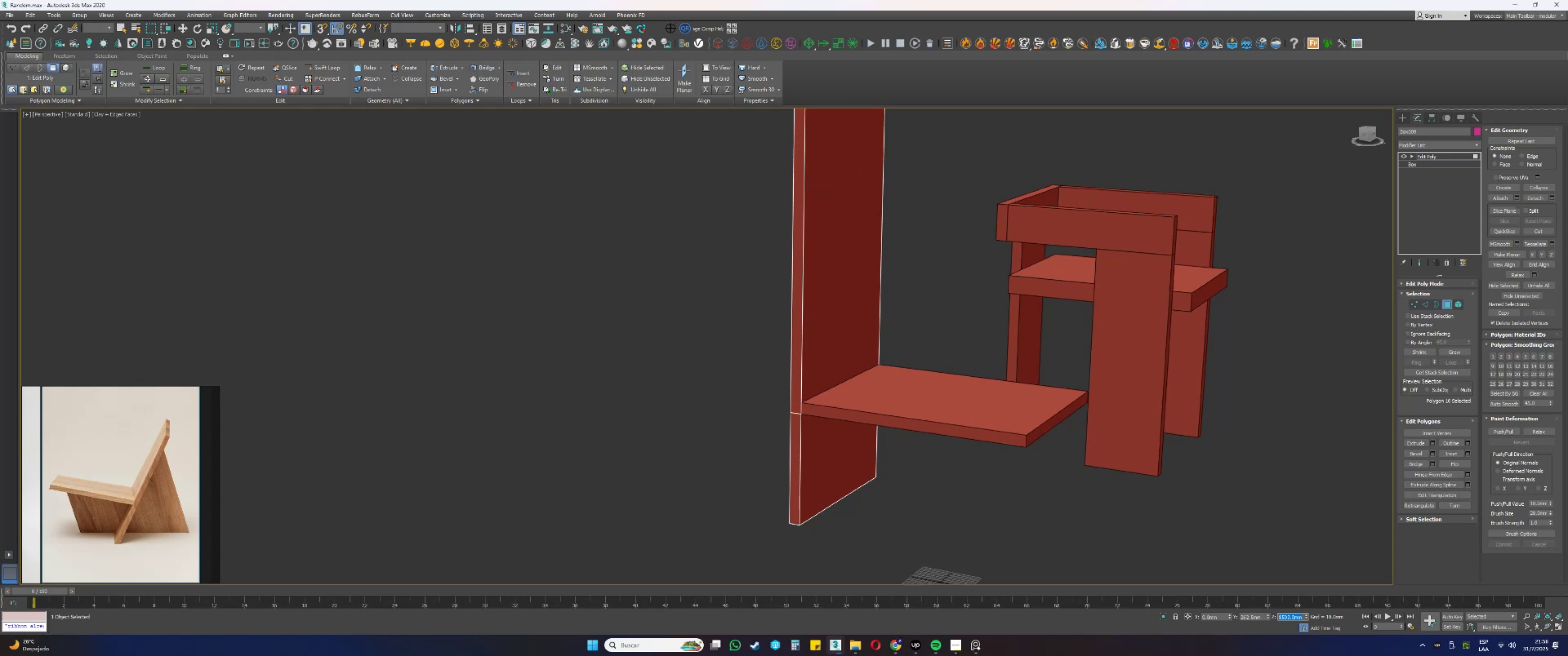 
key(Numpad5)
 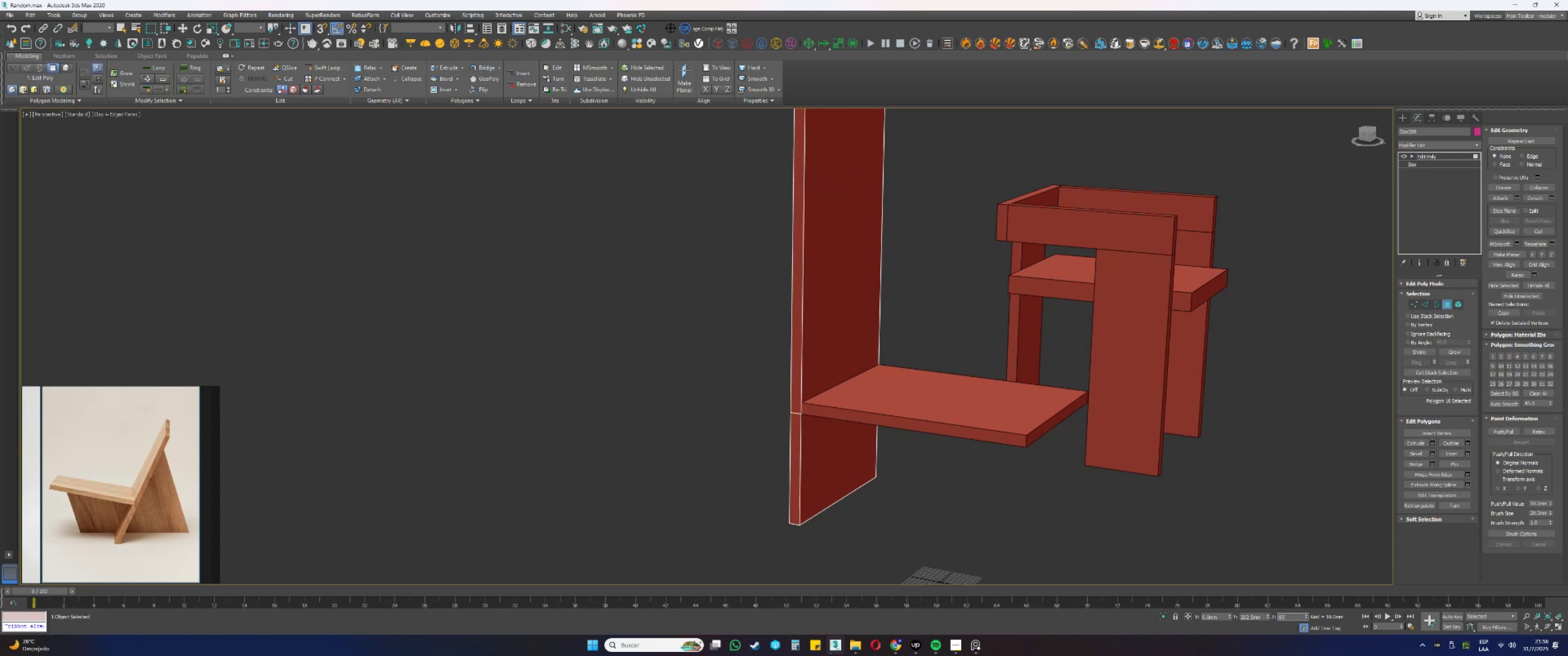 
key(Numpad0)
 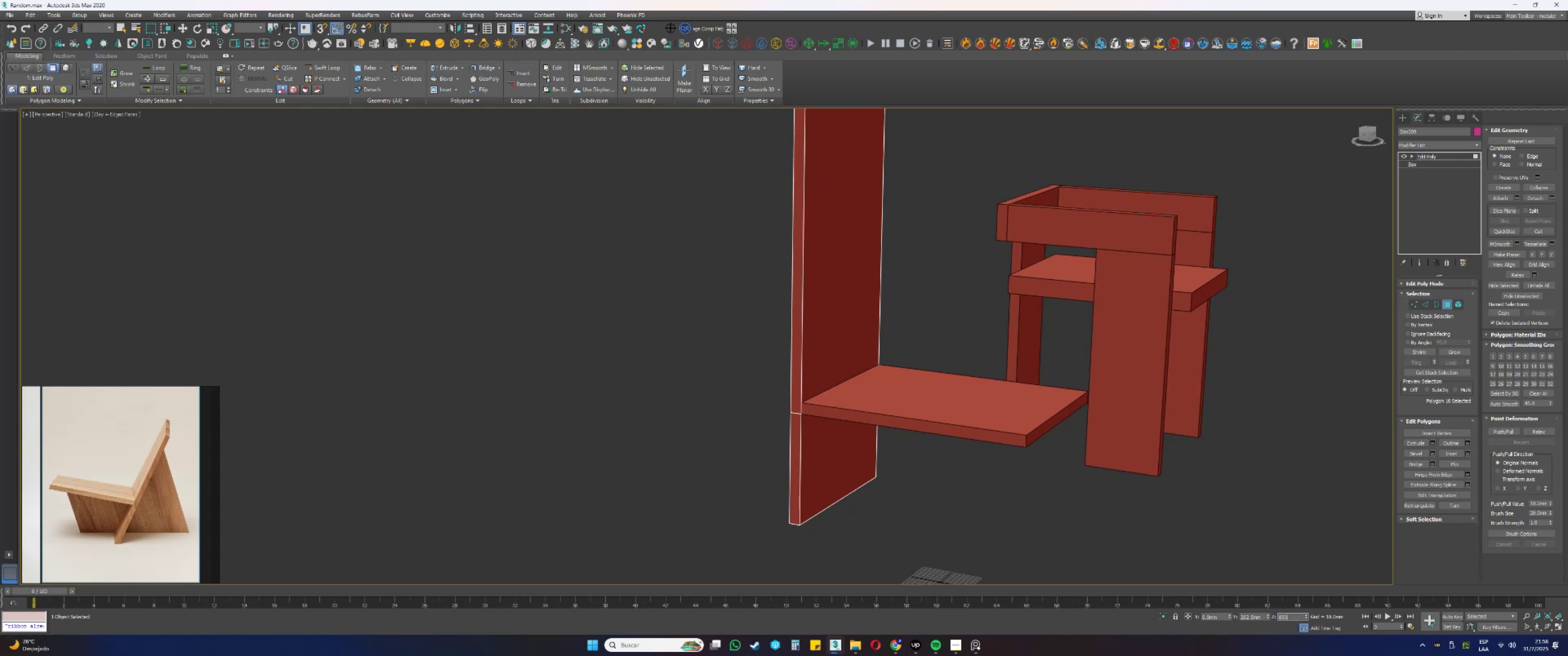 
key(NumpadEnter)
 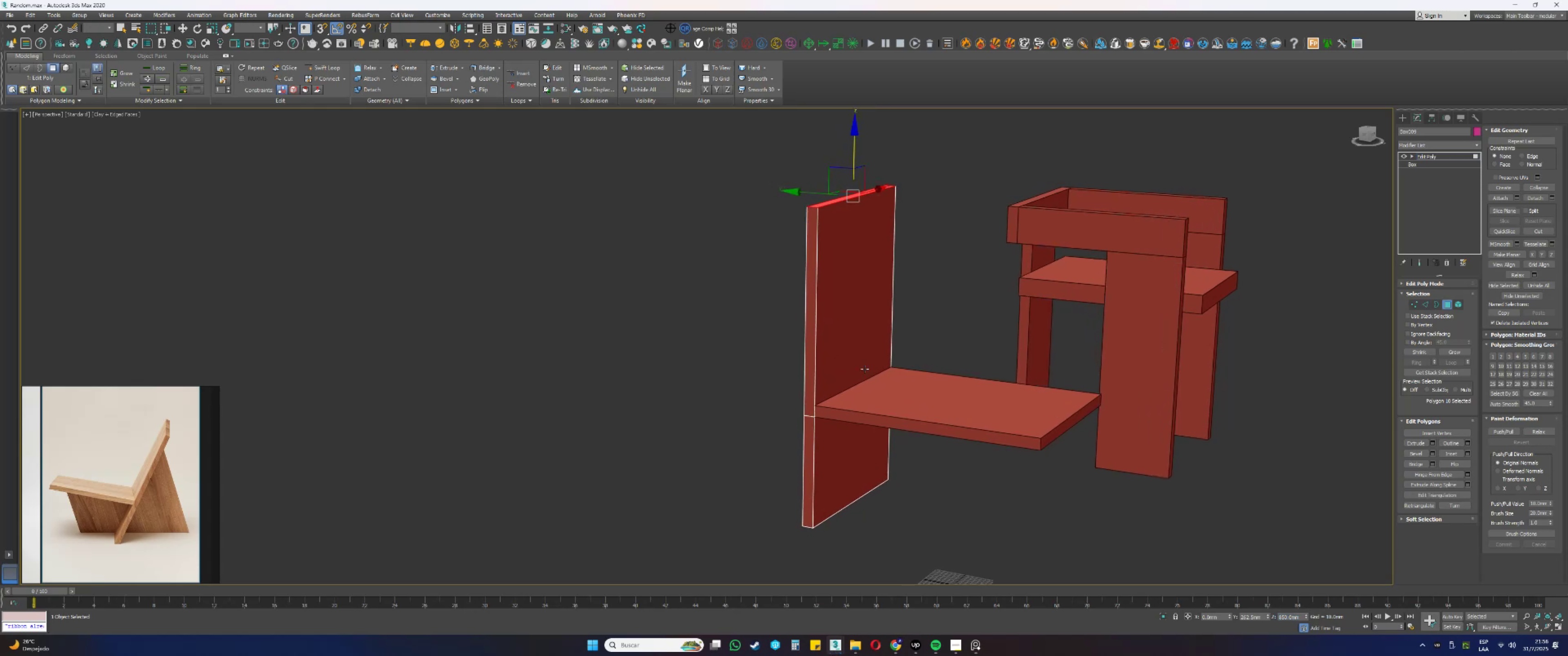 
key(2)
 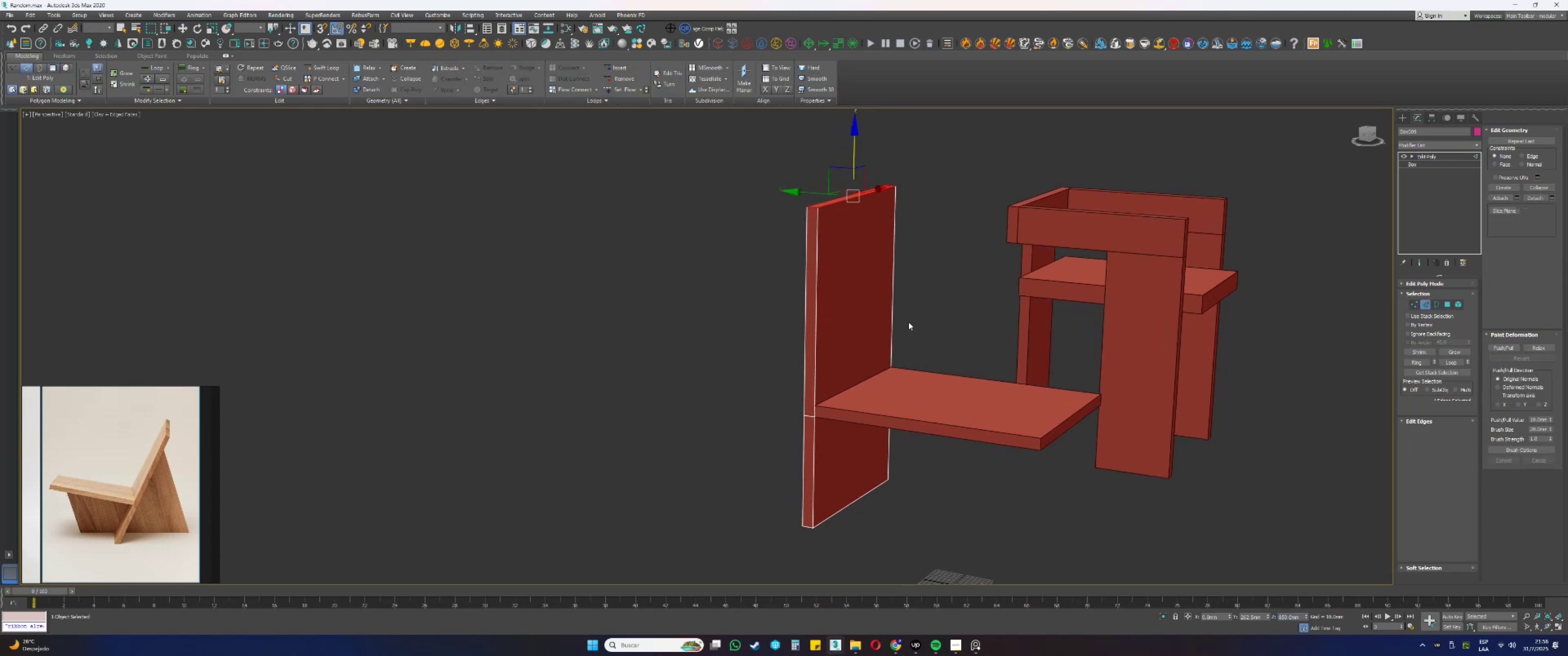 
left_click_drag(start_coordinate=[910, 321], to_coordinate=[678, 318])
 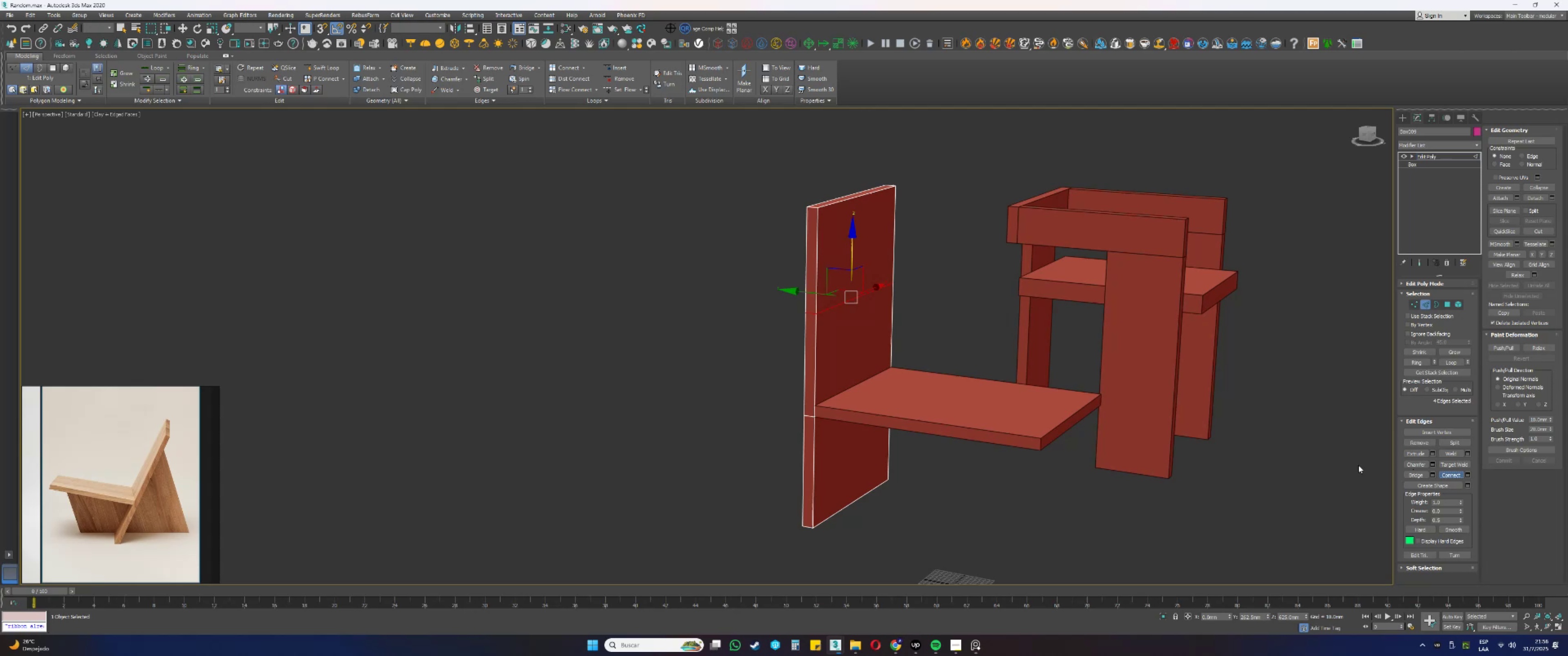 
left_click_drag(start_coordinate=[852, 252], to_coordinate=[1094, 394])
 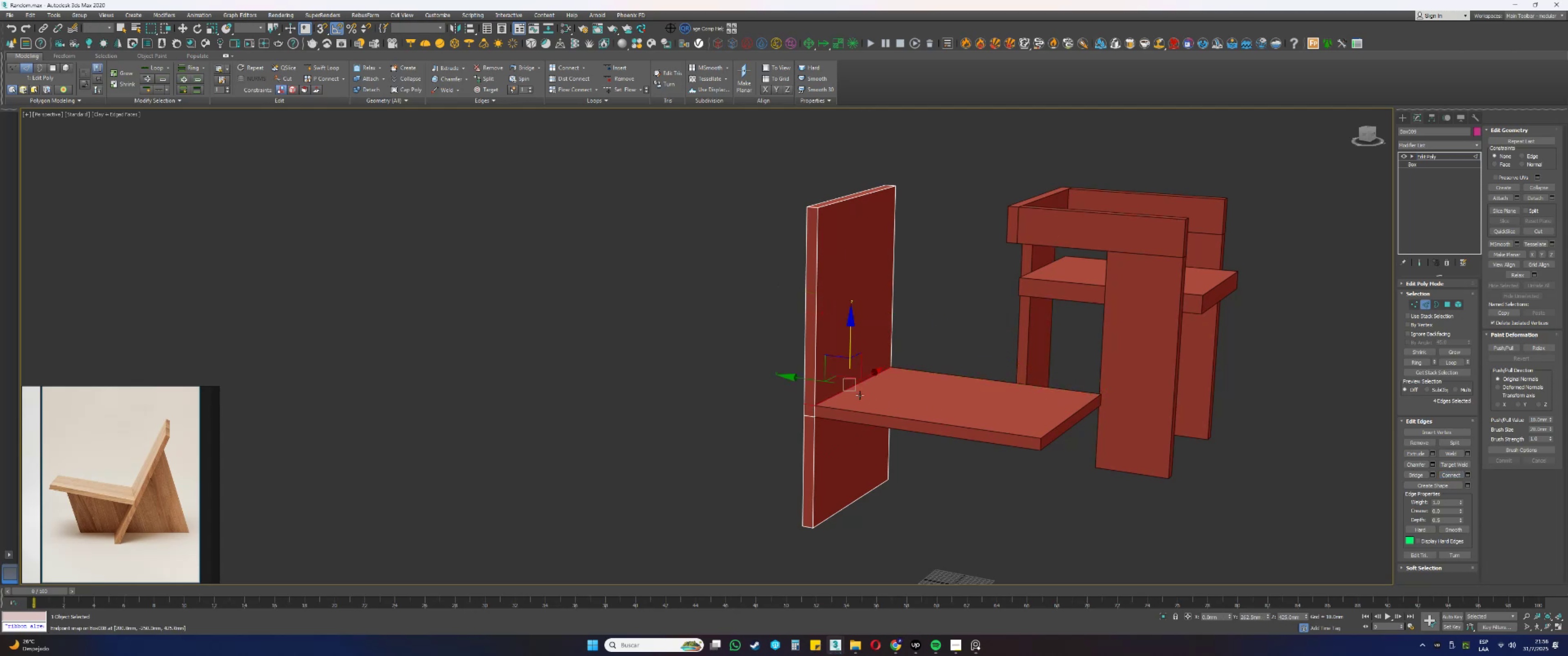 
type(ss4)
 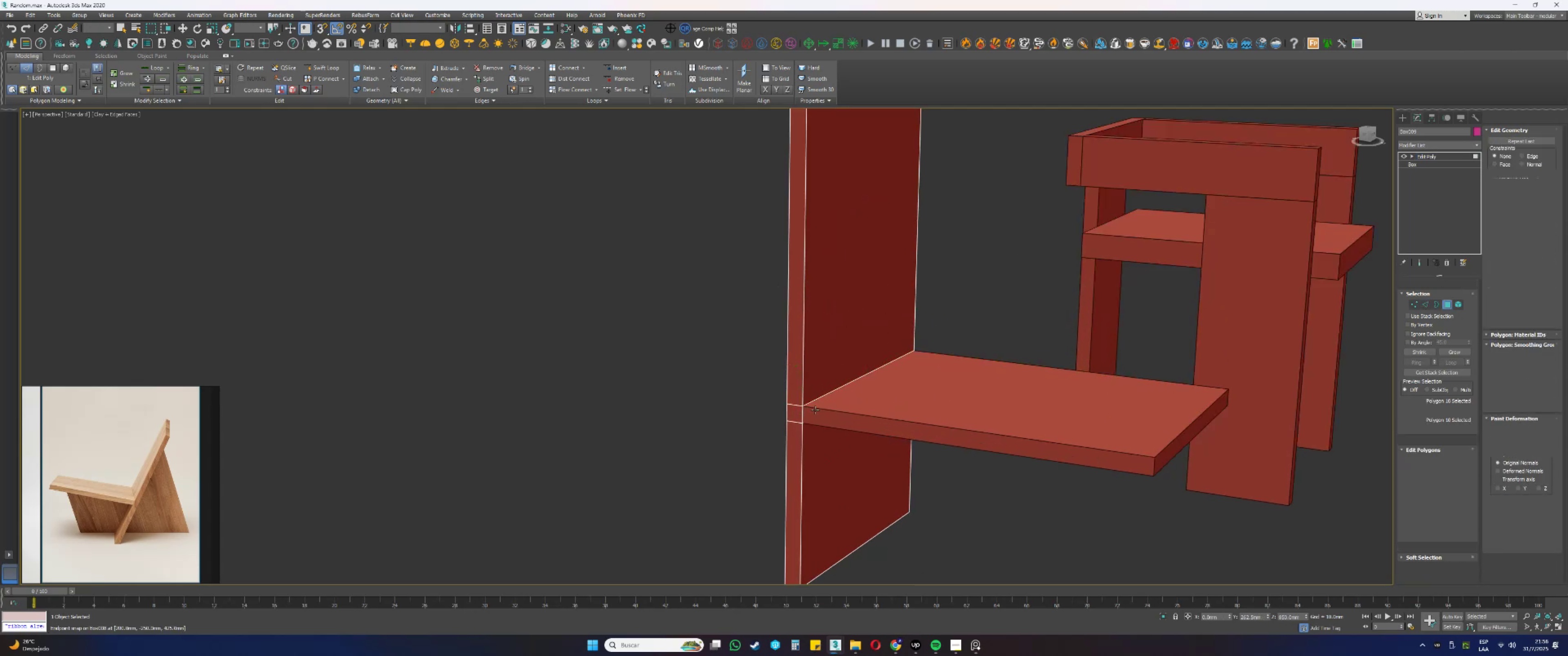 
scroll: coordinate [839, 405], scroll_direction: up, amount: 1.0
 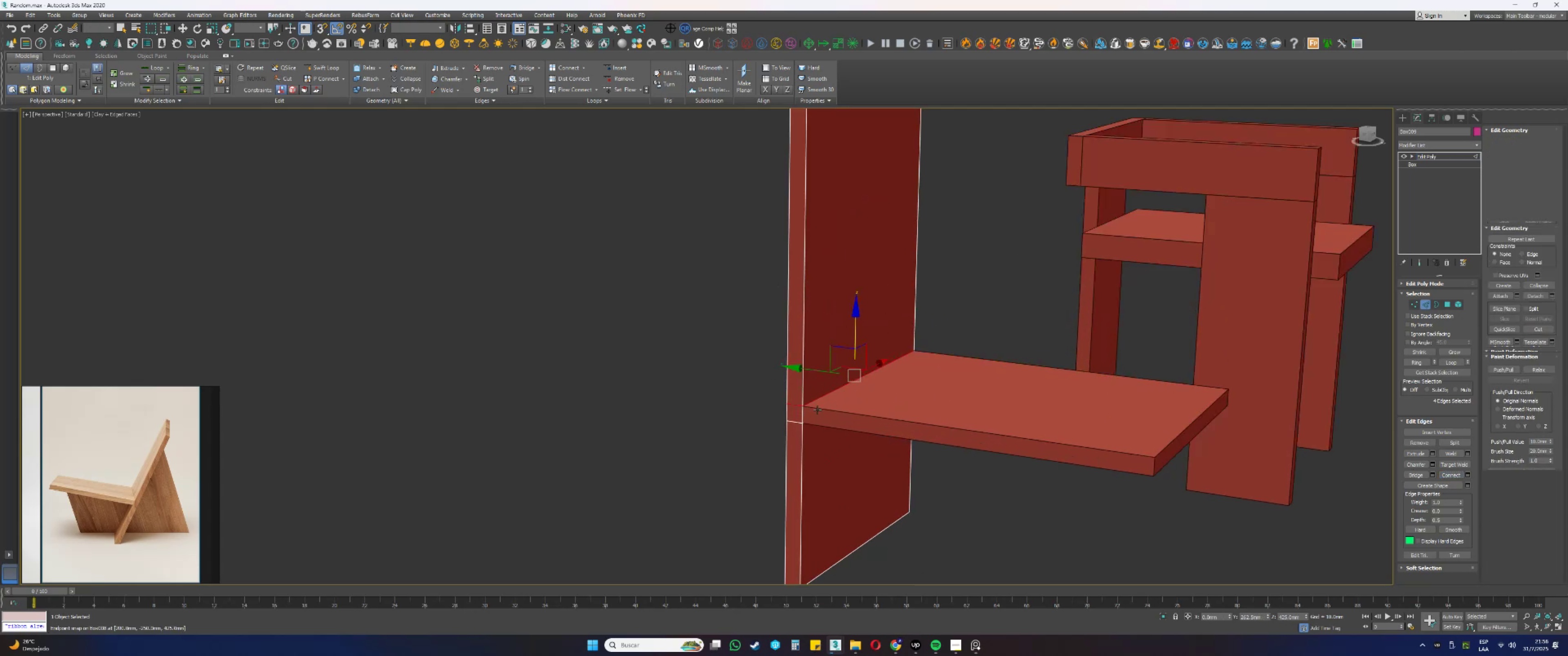 
left_click([815, 410])
 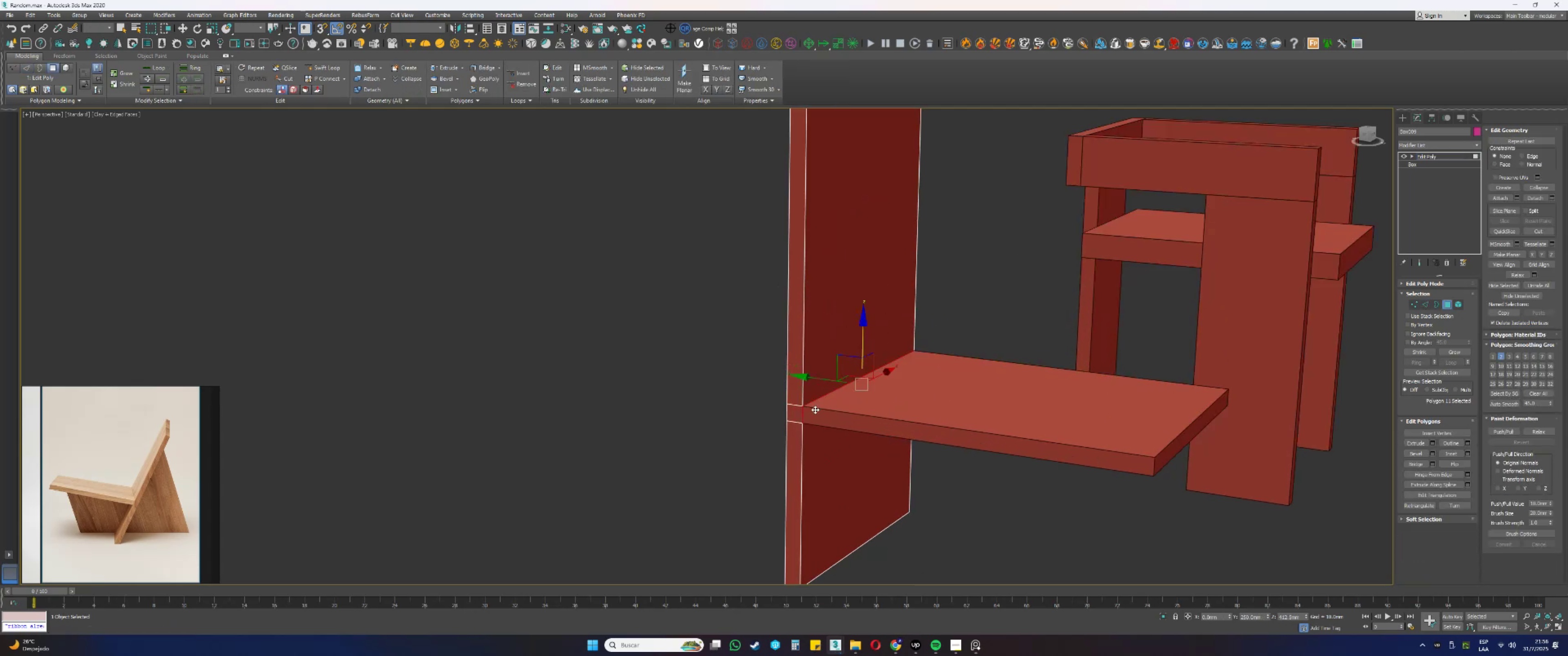 
key(Delete)
 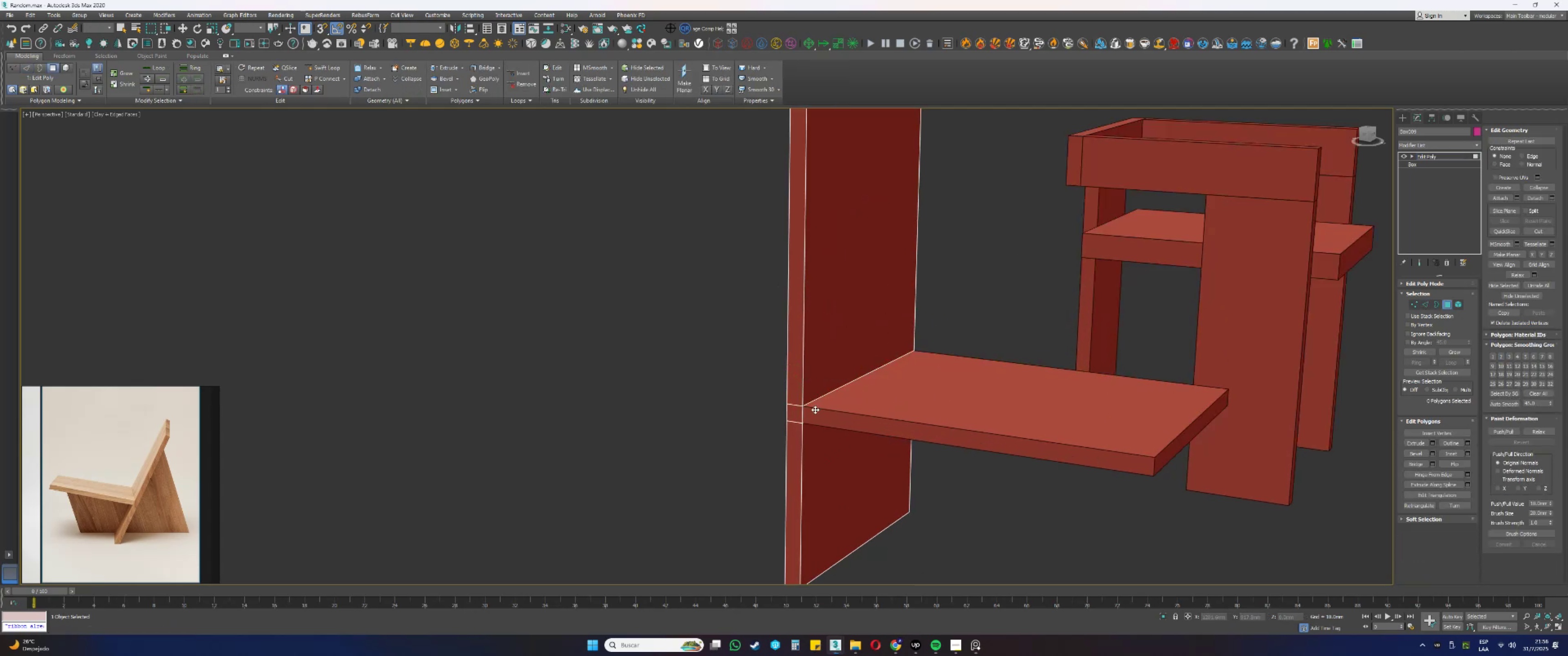 
key(4)
 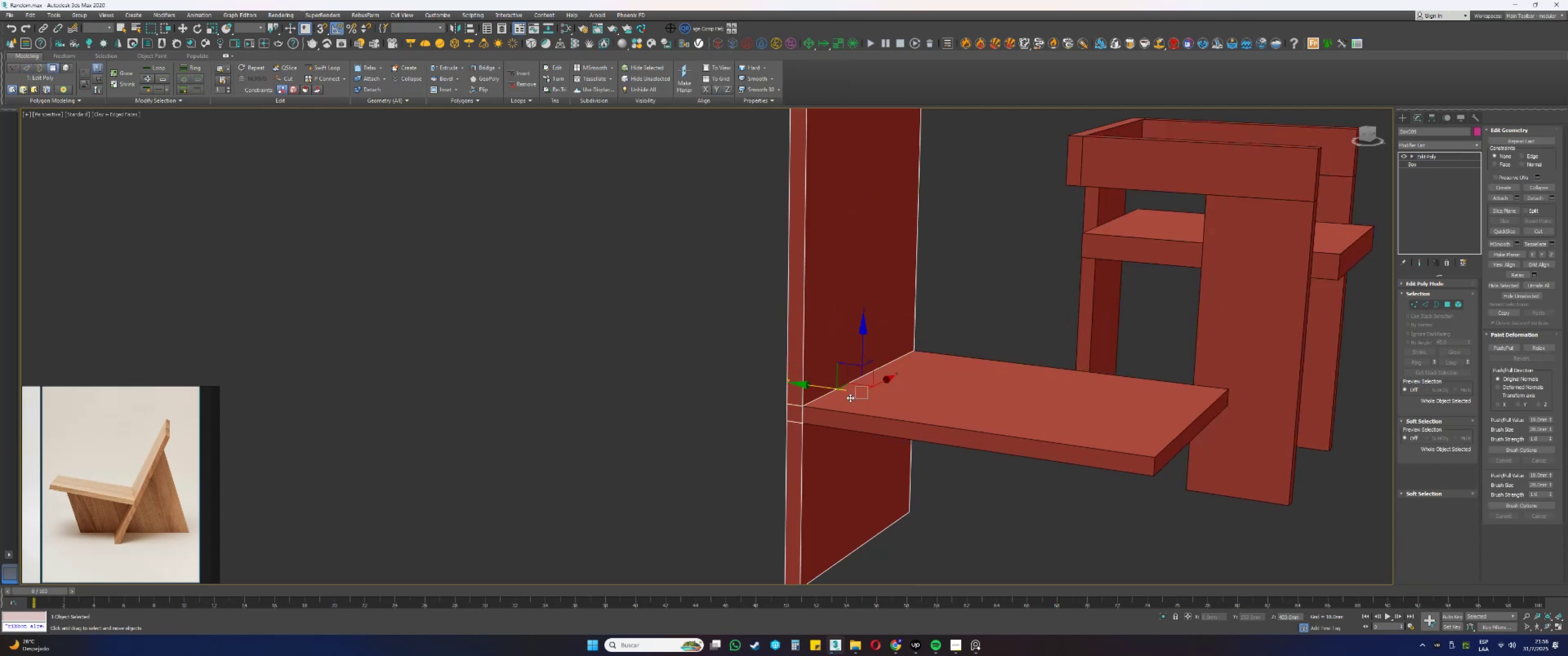 
left_click([872, 392])
 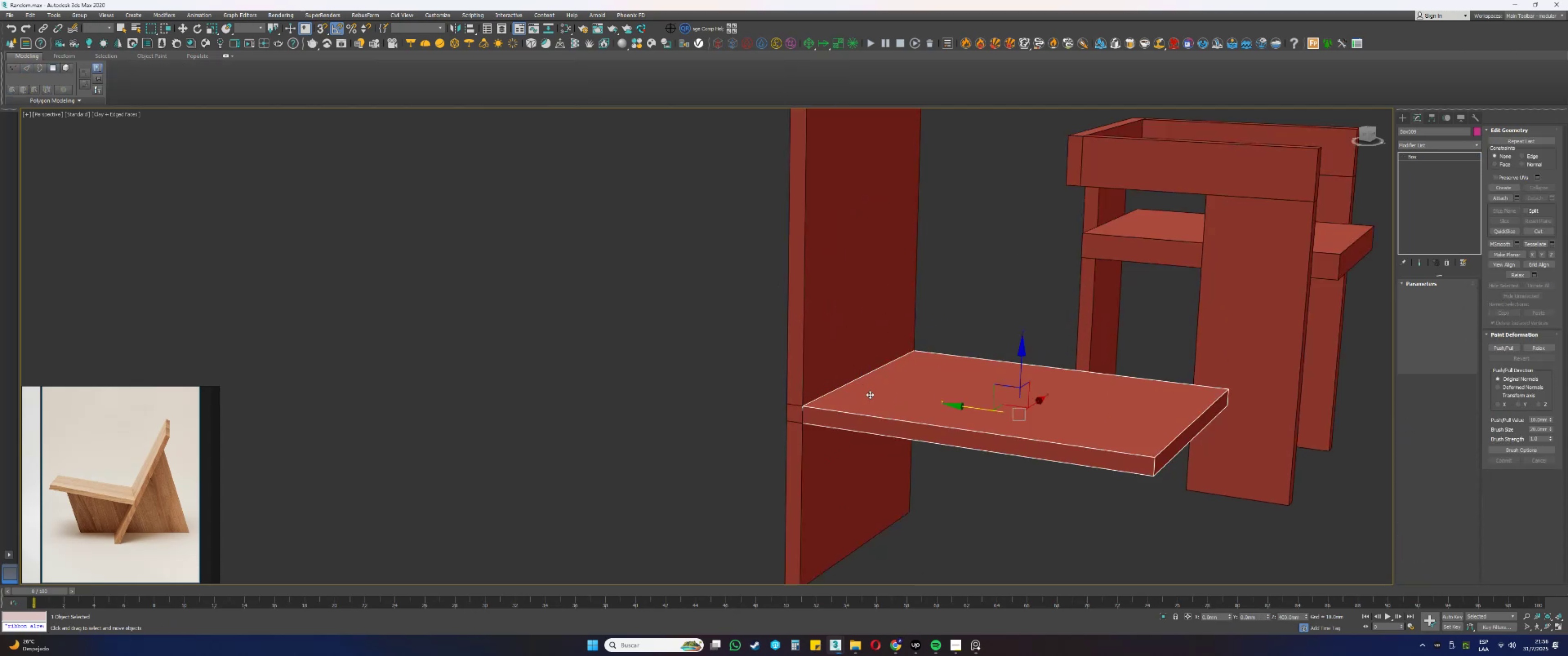 
hold_key(key=AltLeft, duration=0.45)
 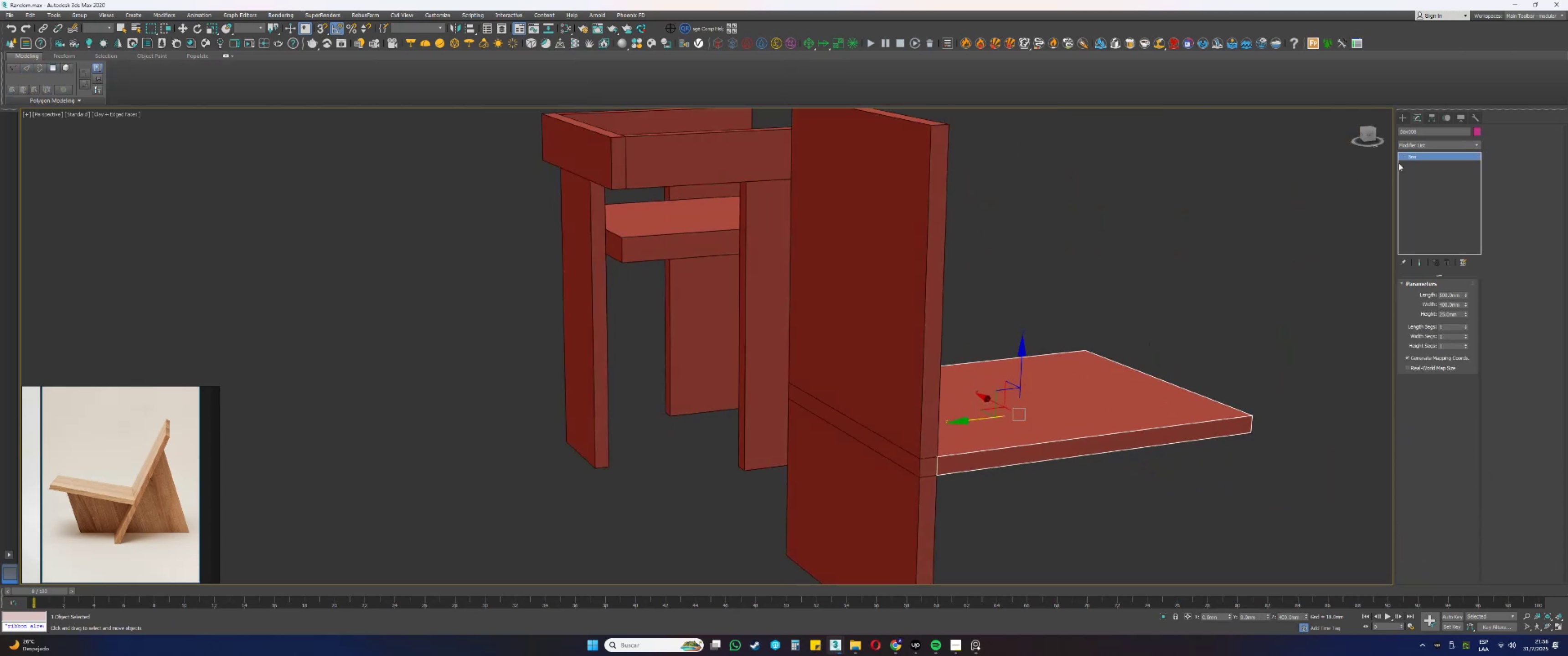 
left_click([1408, 144])
 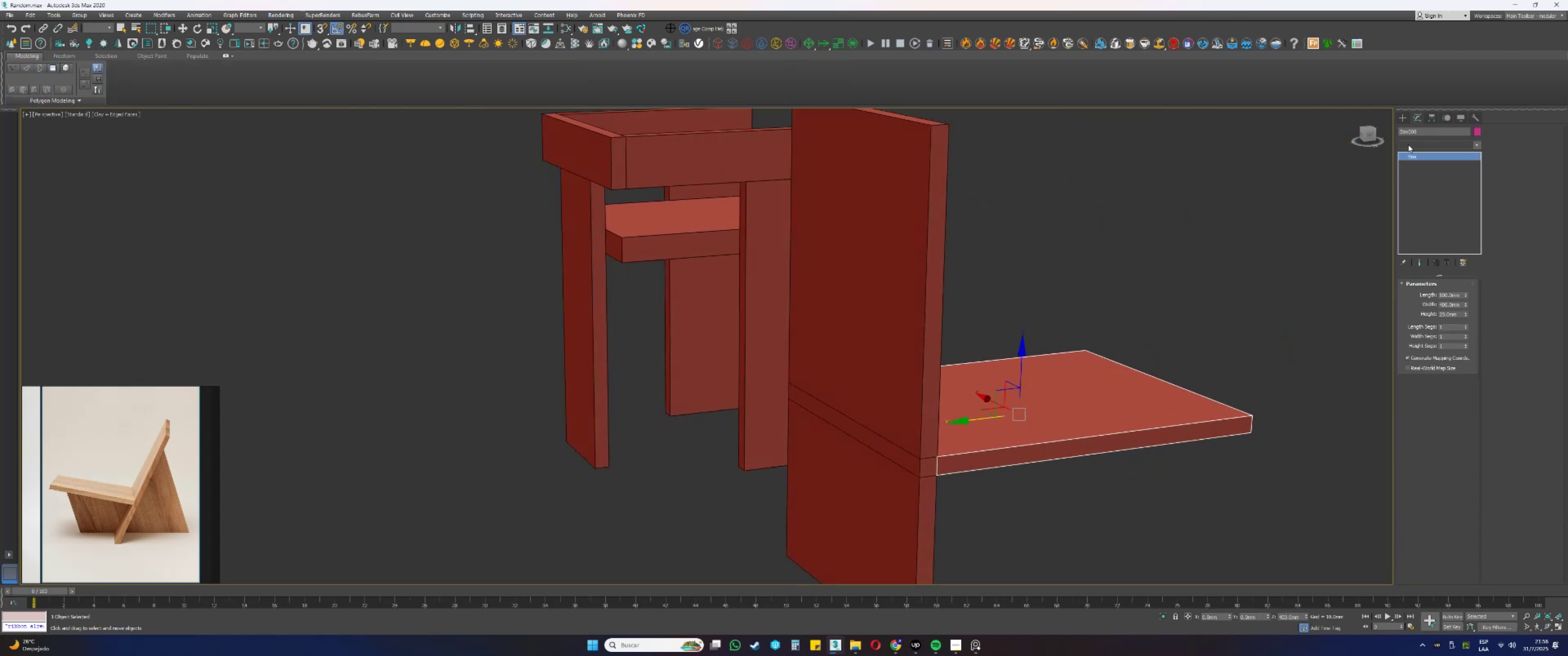 
key(E)
 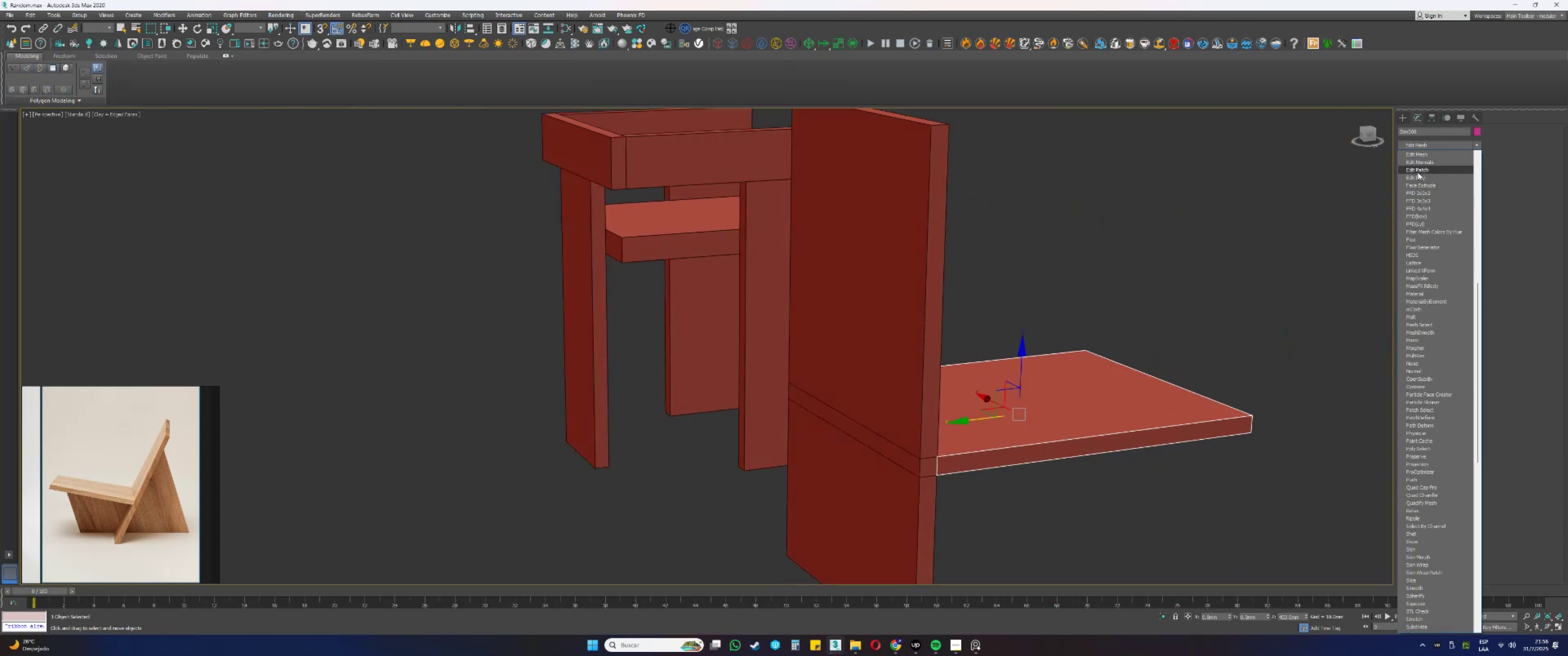 
left_click([1417, 175])
 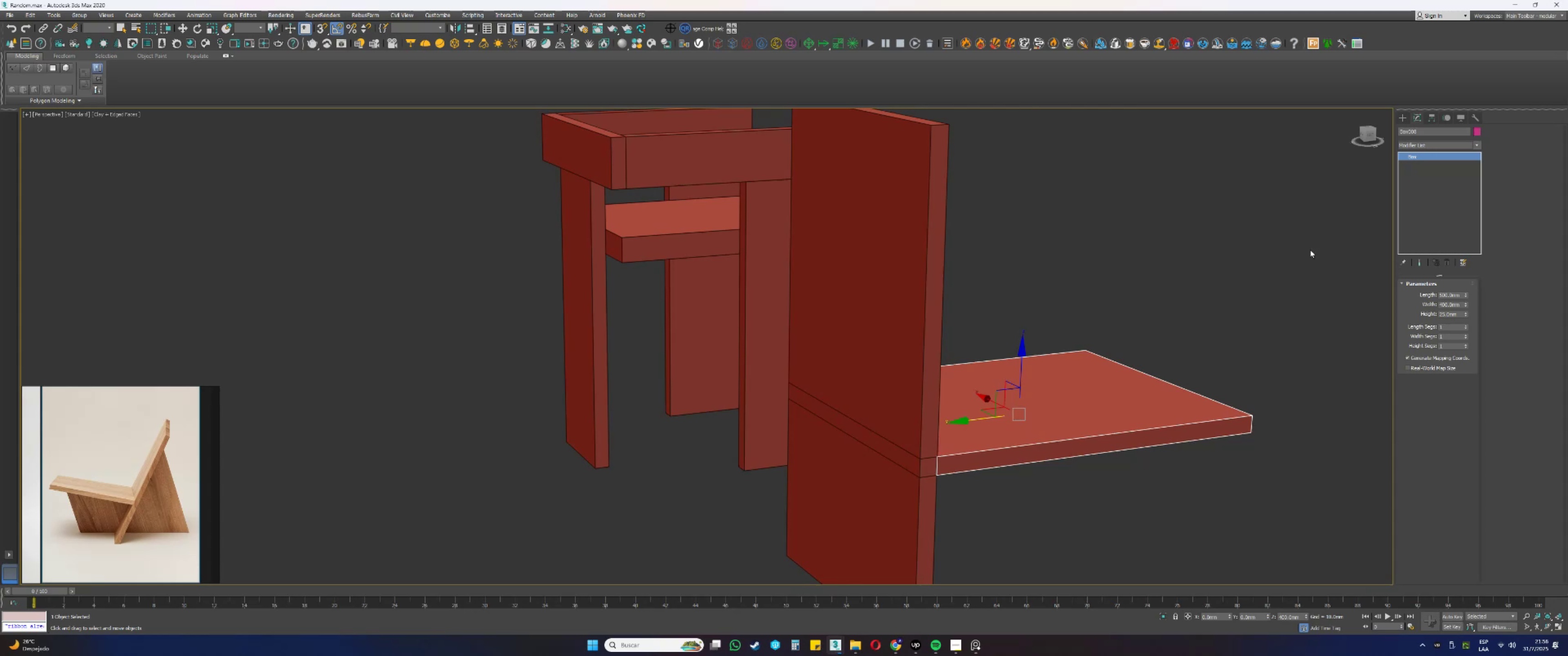 
key(4)
 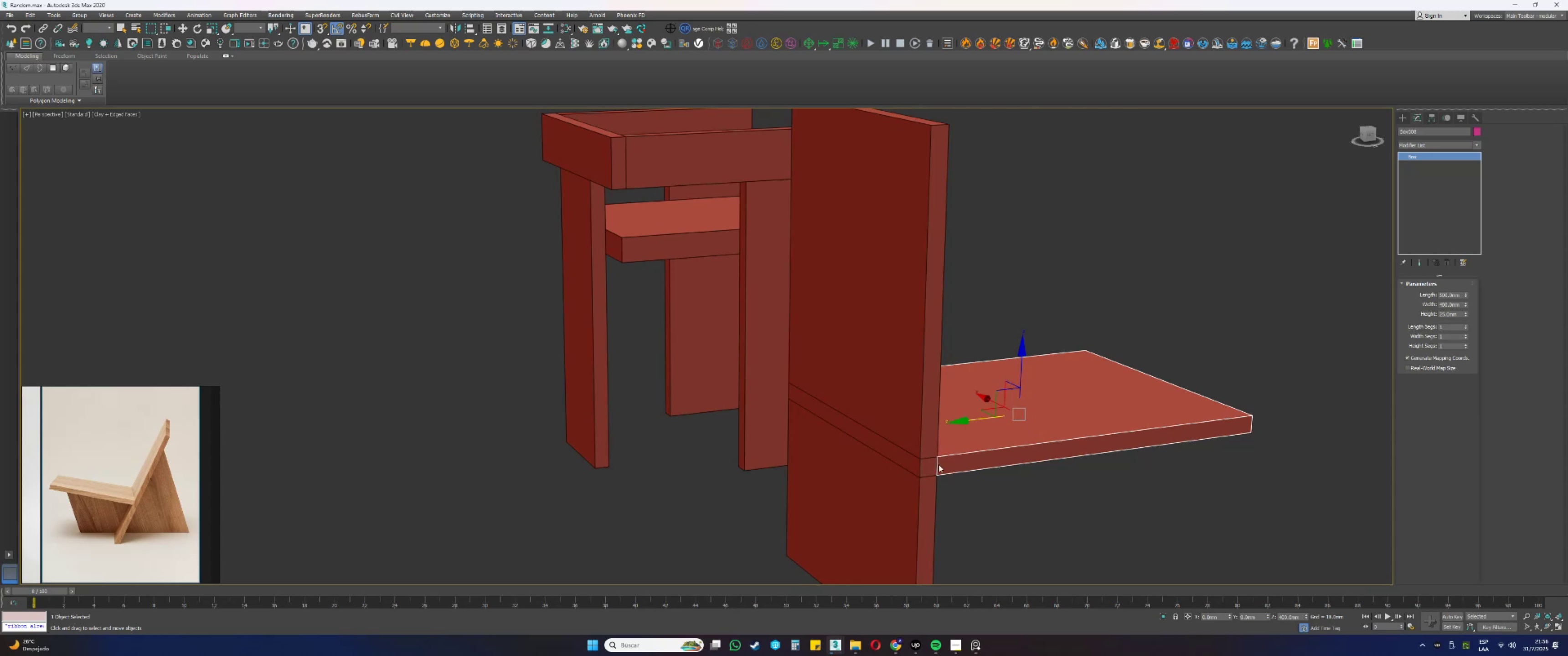 
key(F3)
 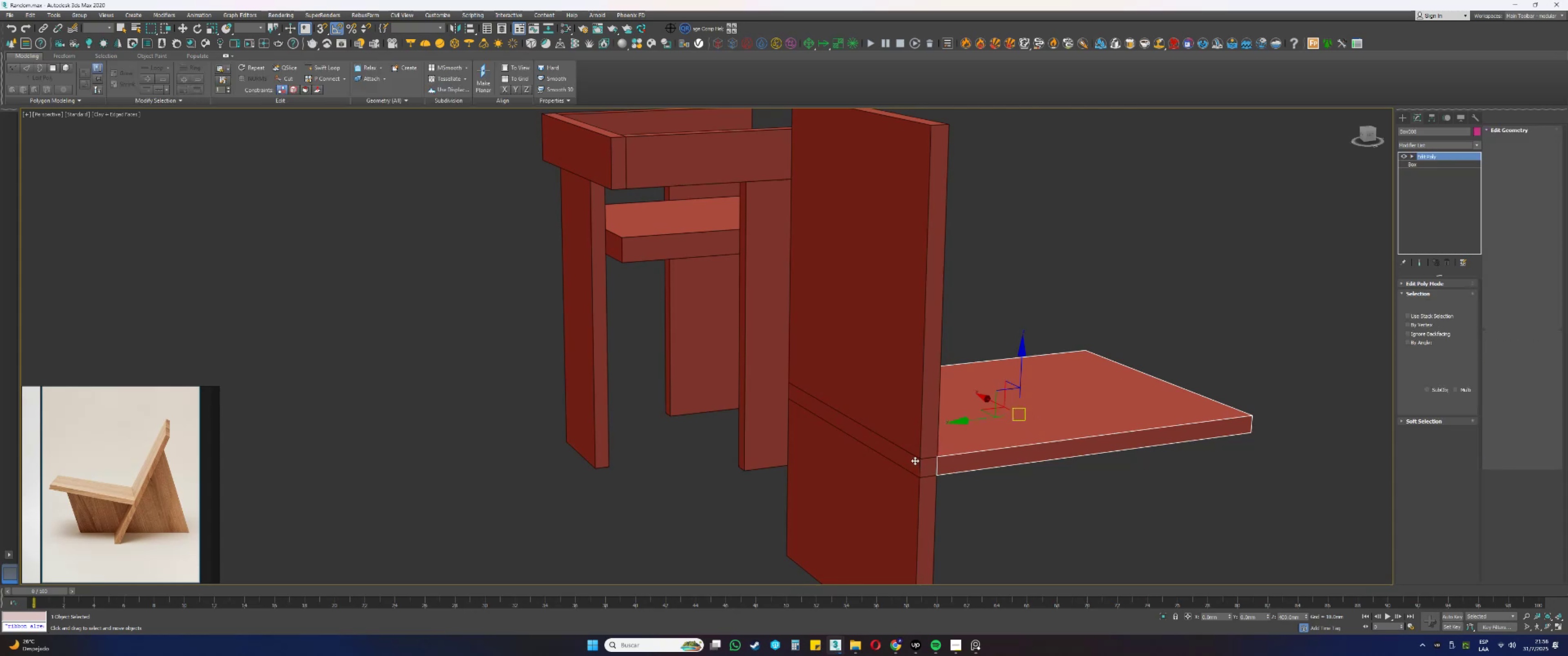 
left_click([915, 461])
 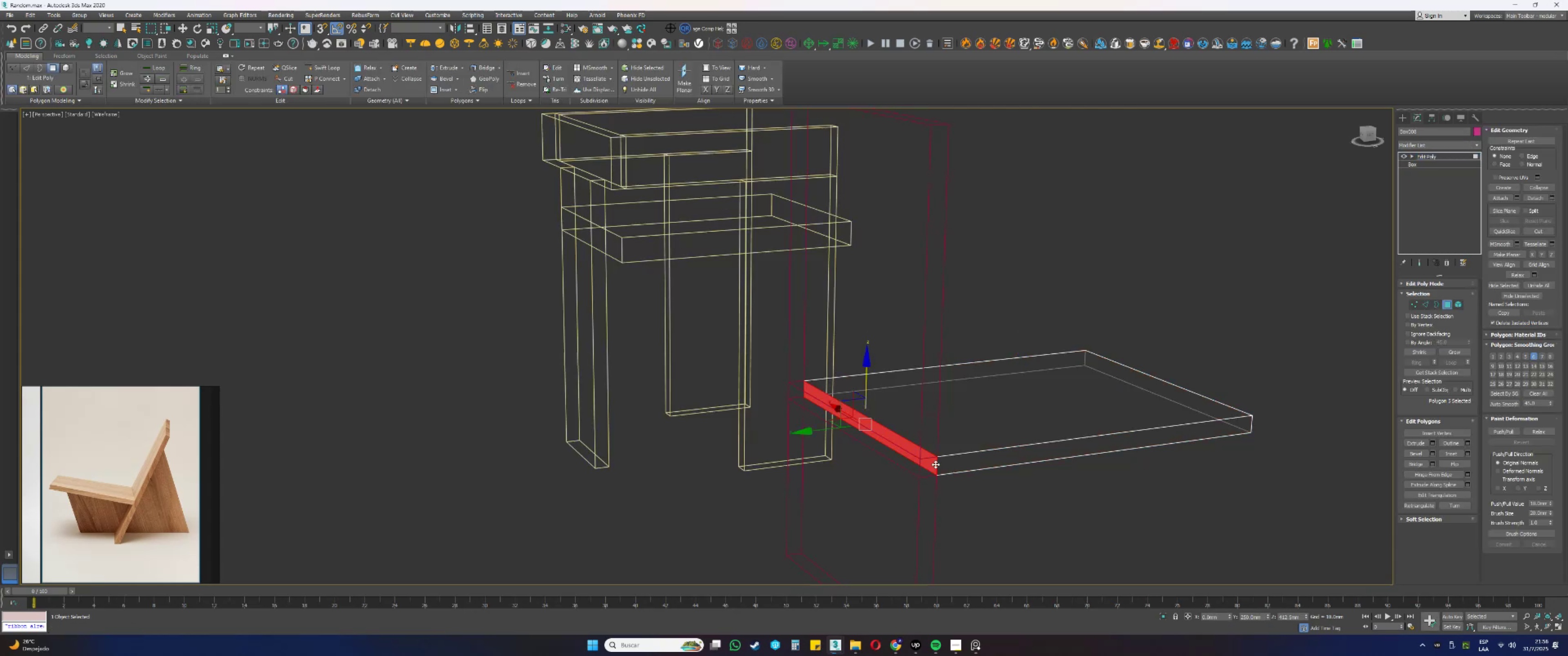 
key(F3)
 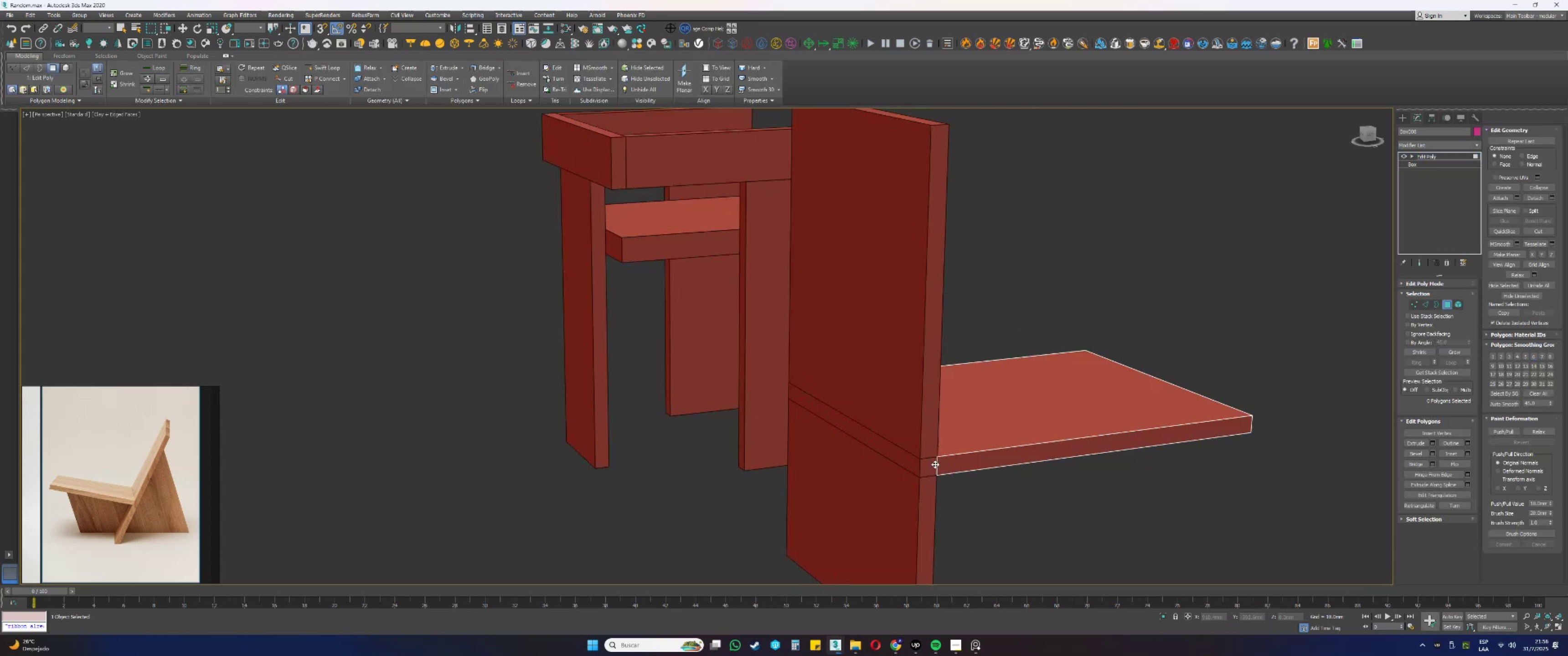 
hold_key(key=AltLeft, duration=0.48)
 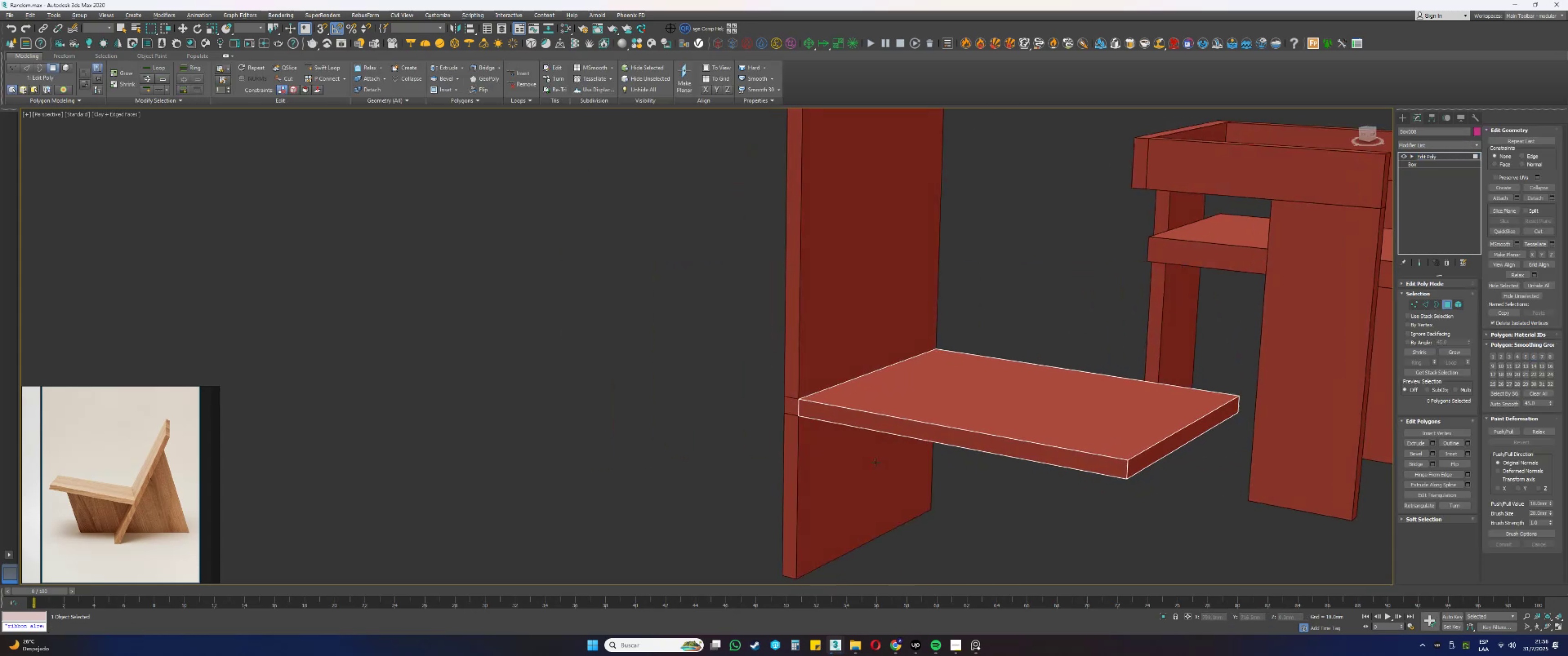 
key(4)
 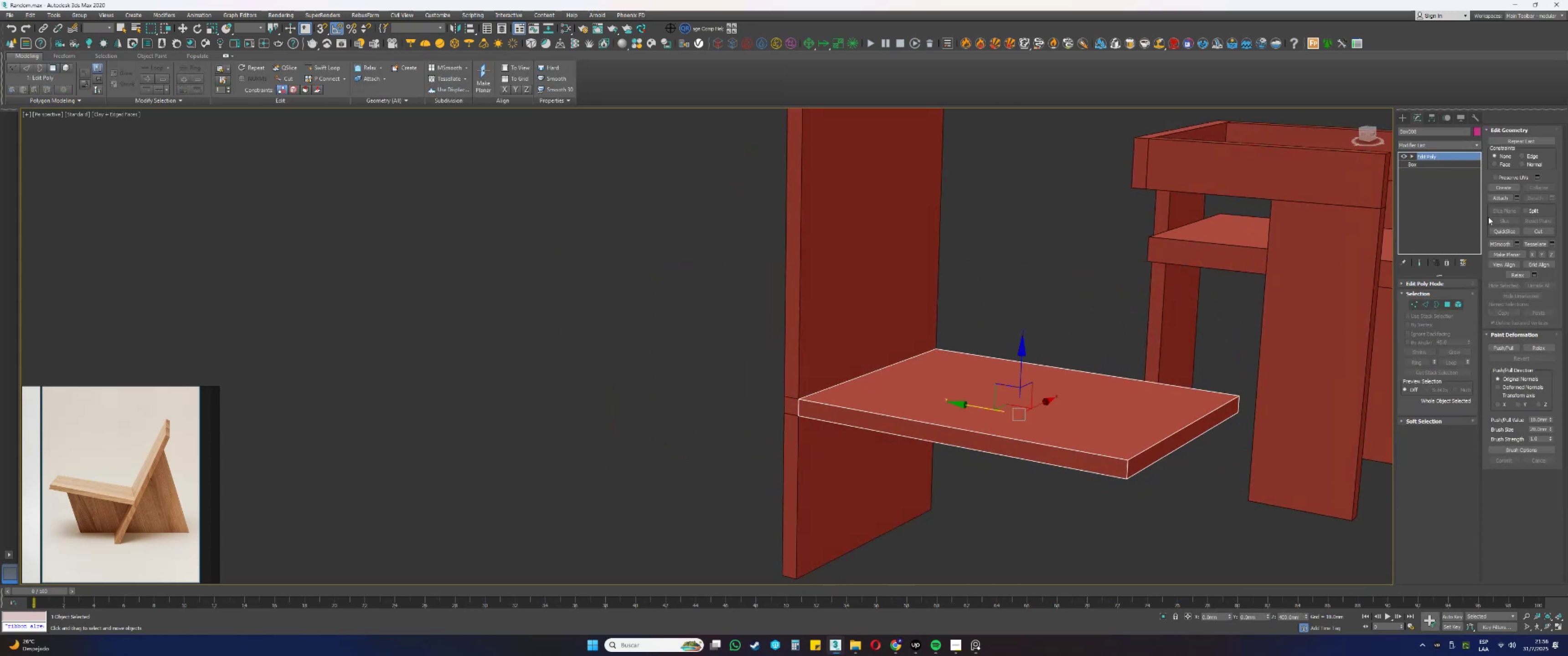 
left_click([1506, 200])
 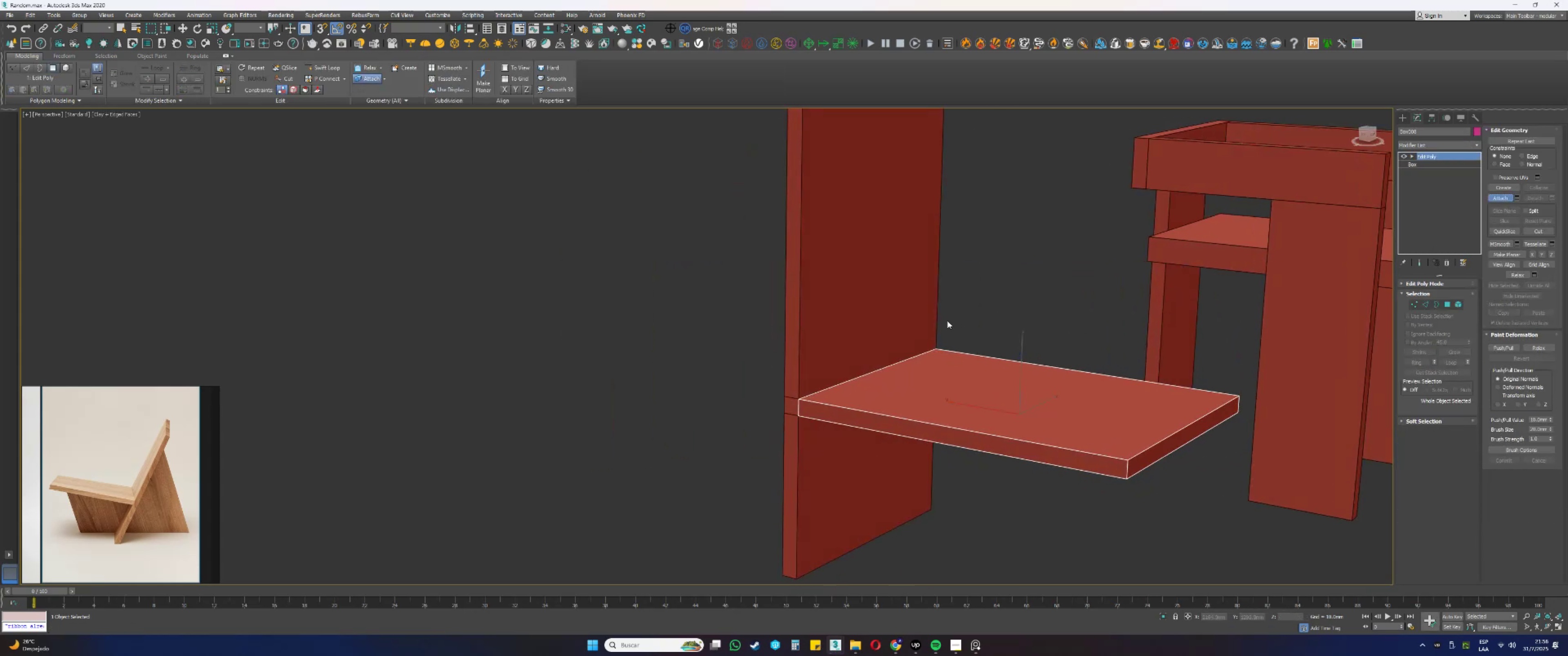 
left_click([918, 328])
 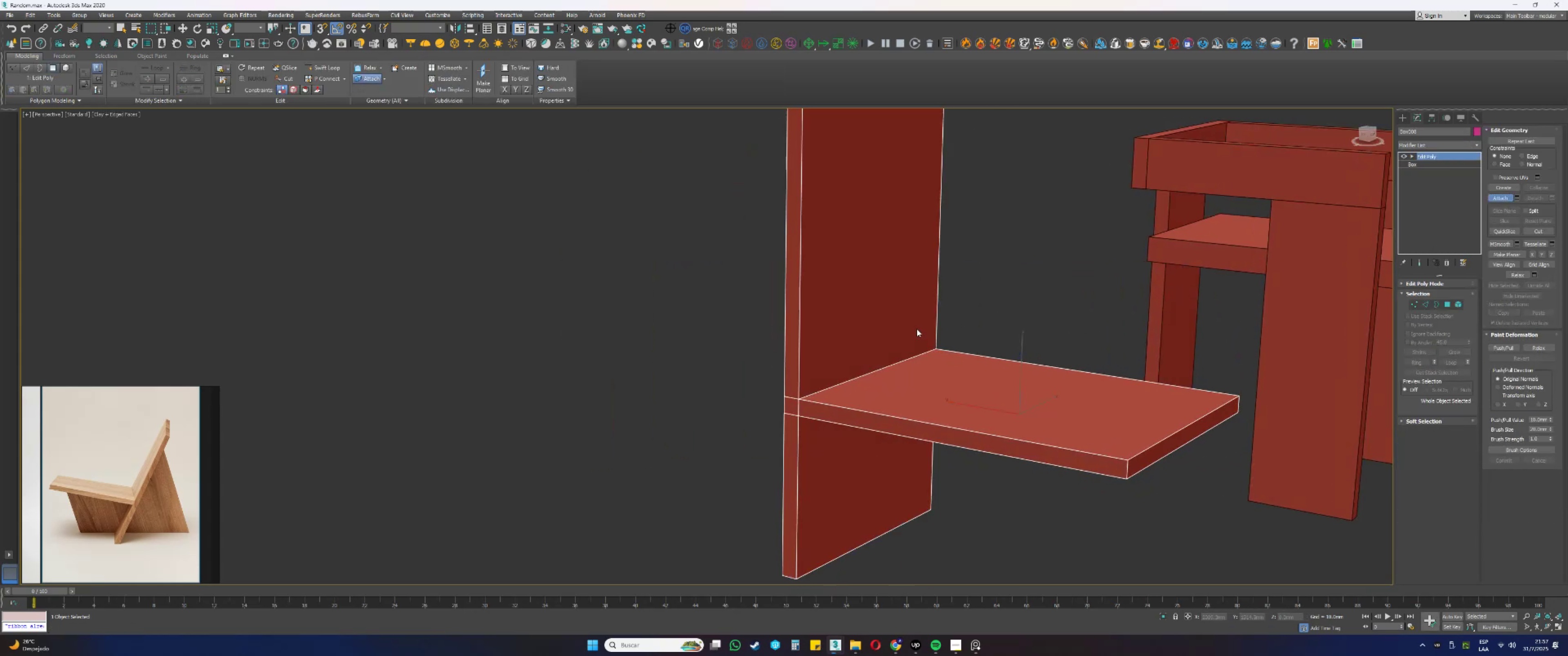 
right_click([917, 329])
 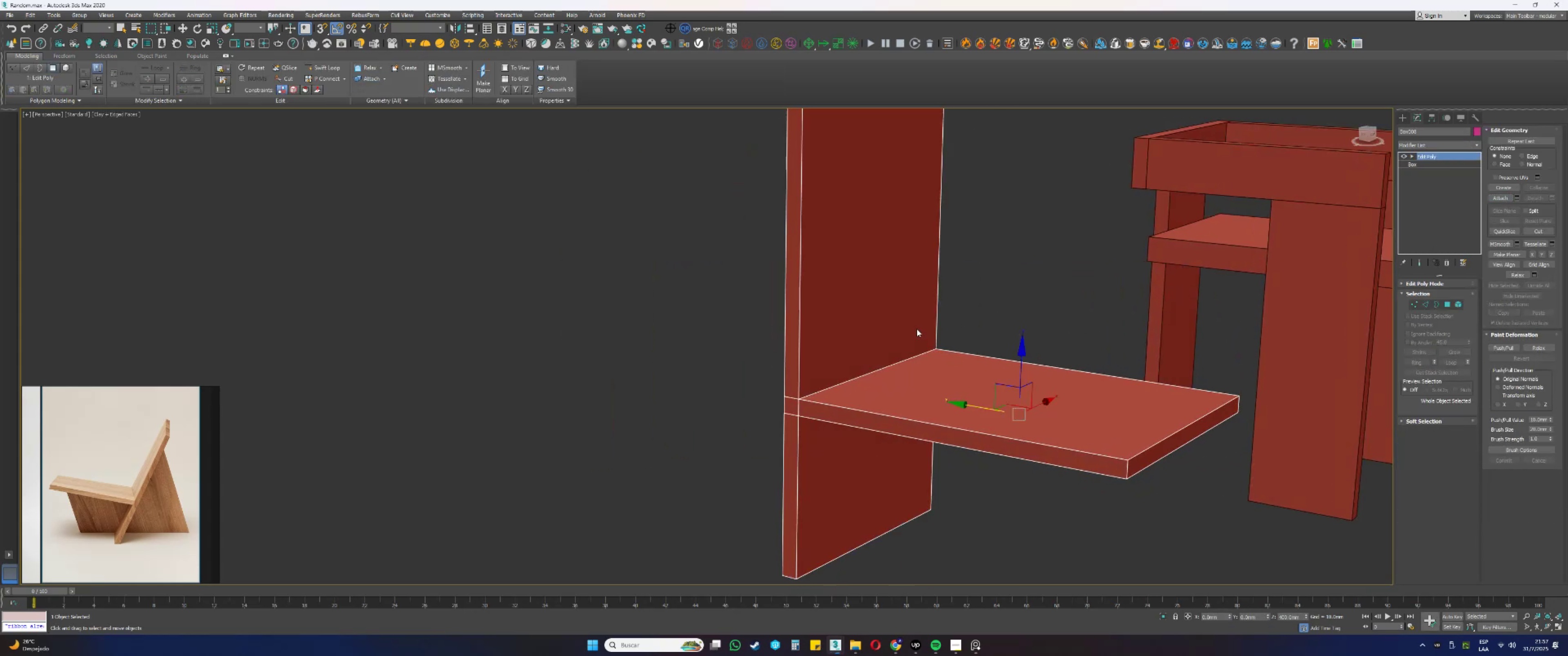 
key(1)
 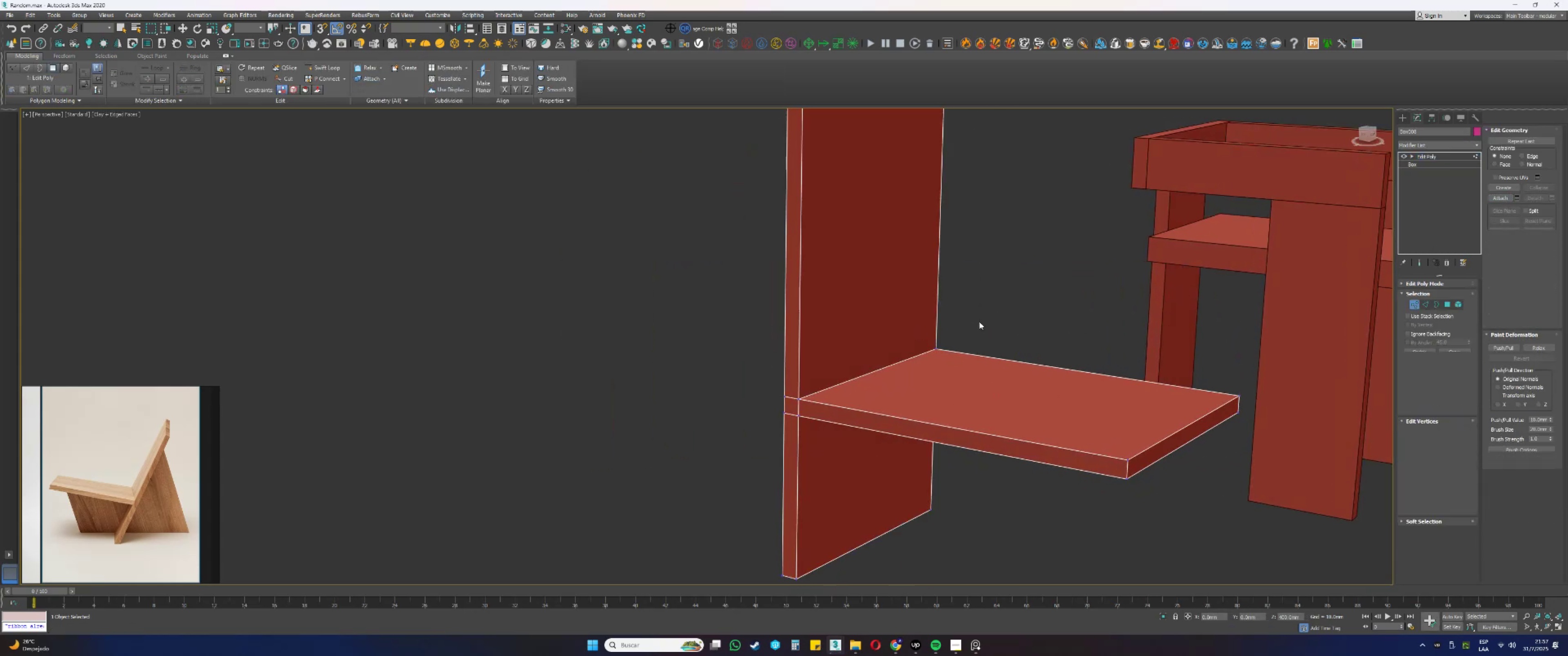 
key(F3)
 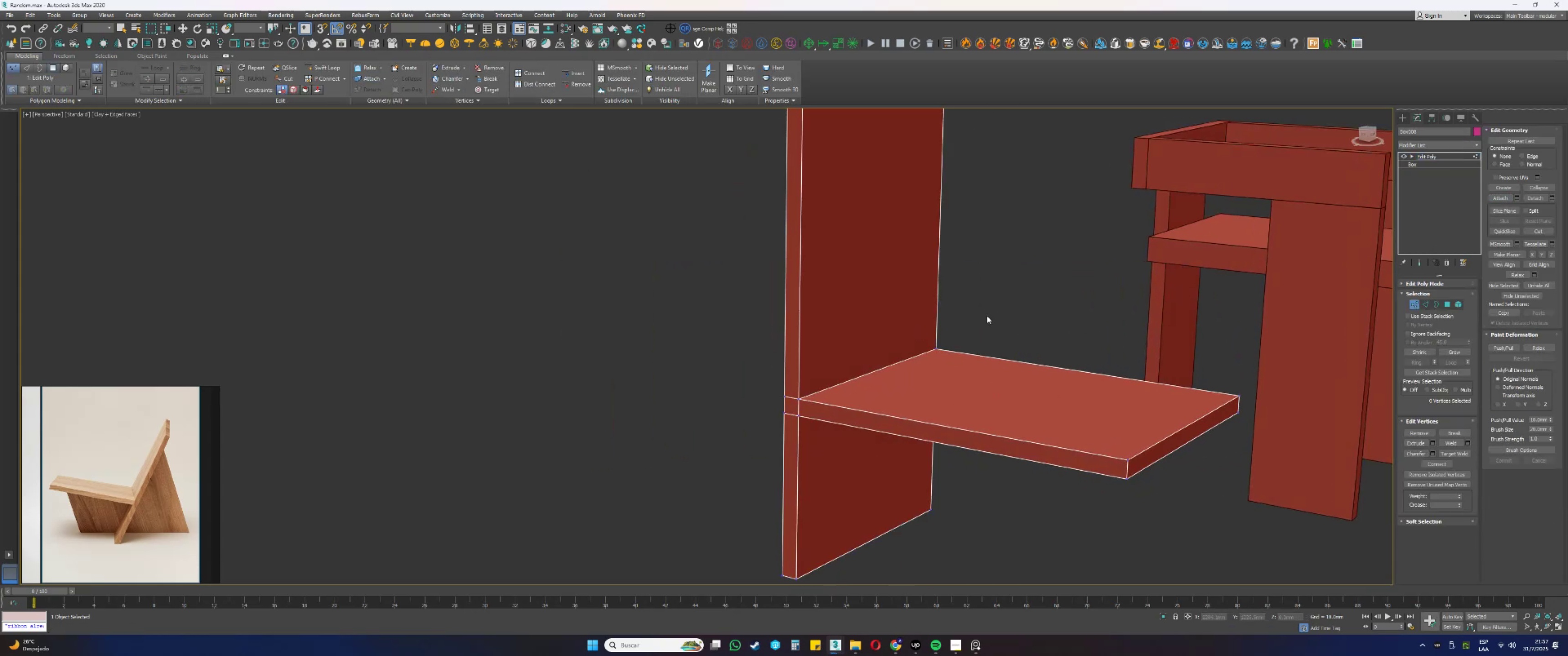 
left_click_drag(start_coordinate=[995, 309], to_coordinate=[736, 430])
 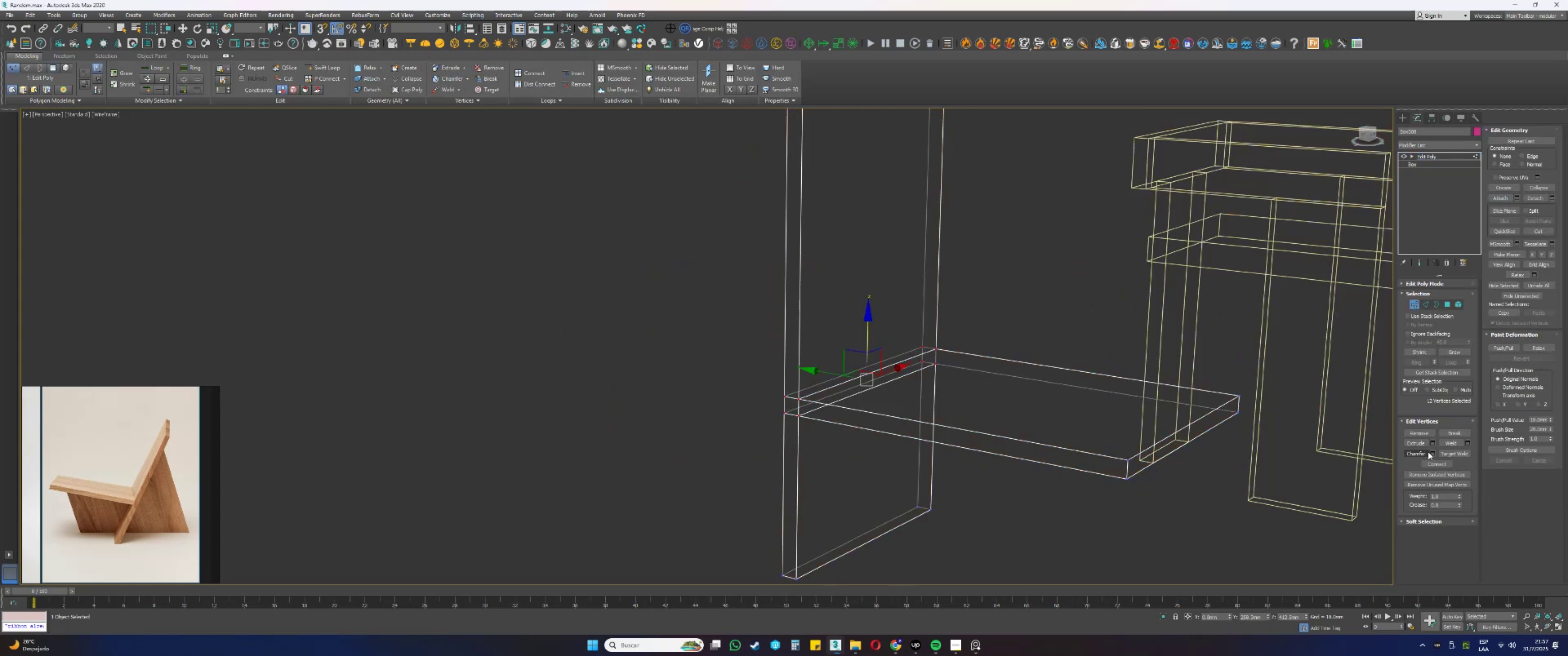 
left_click([1443, 443])
 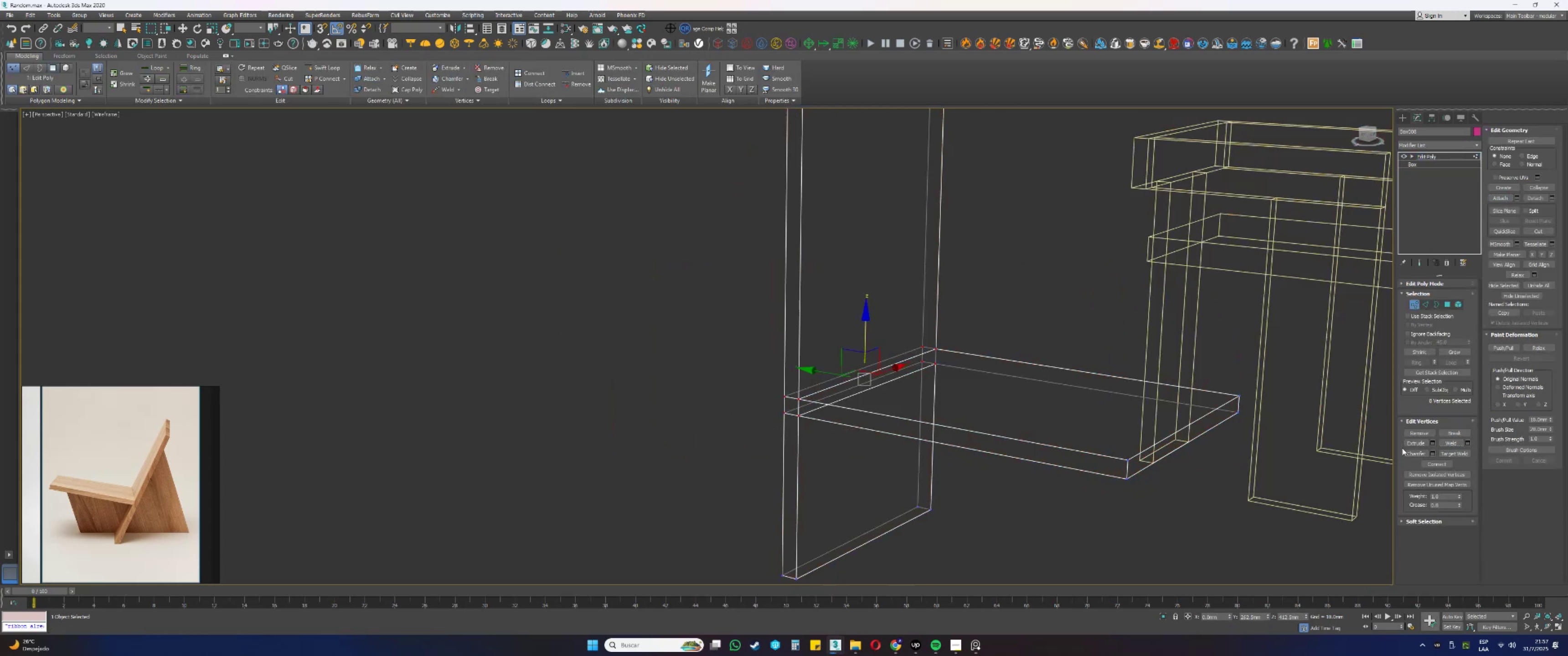 
key(F3)
 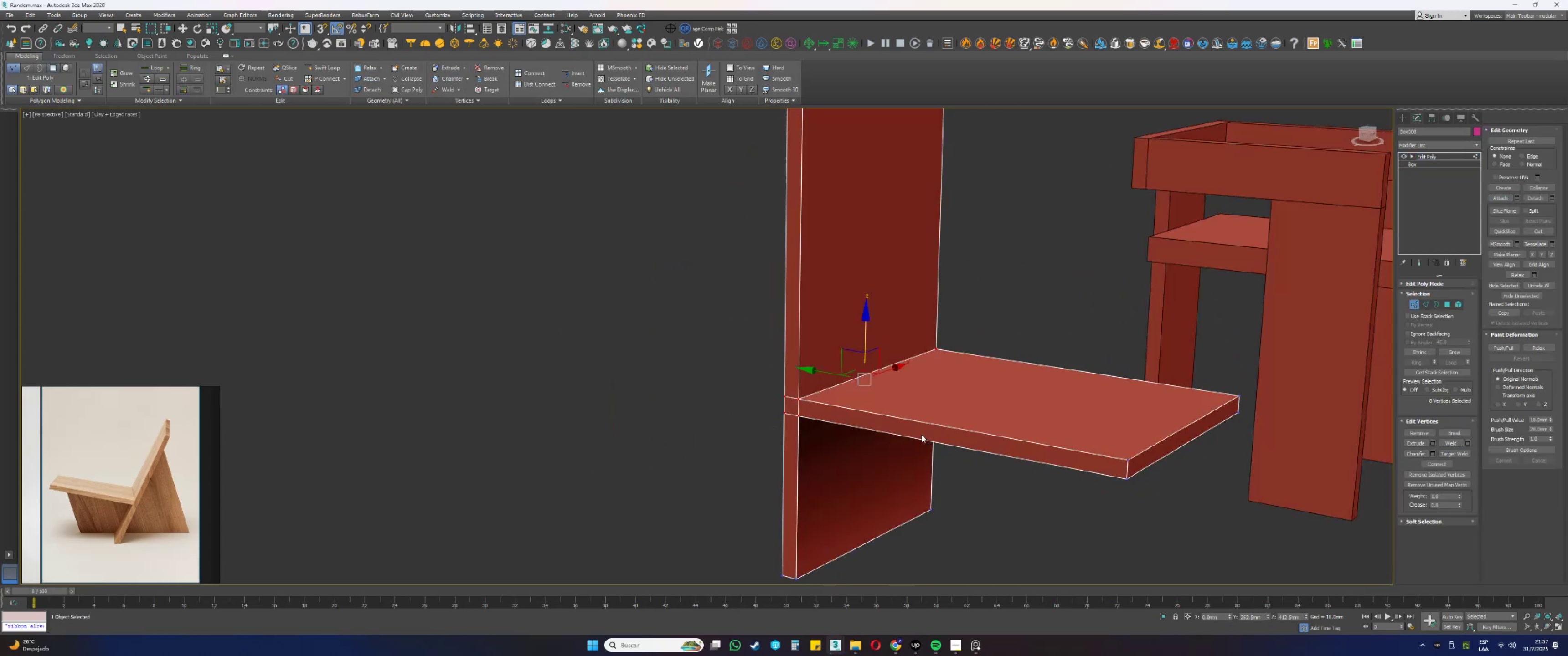 
key(5)
 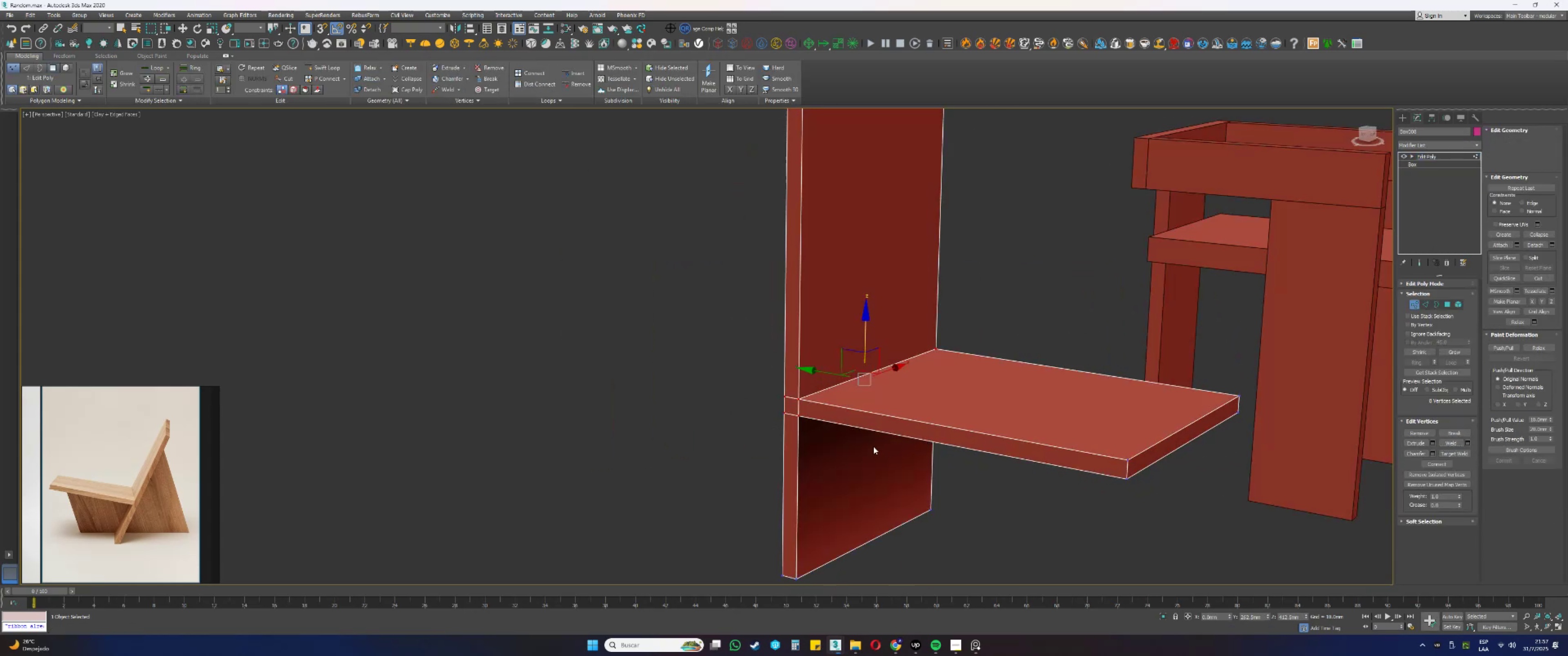 
left_click([873, 446])
 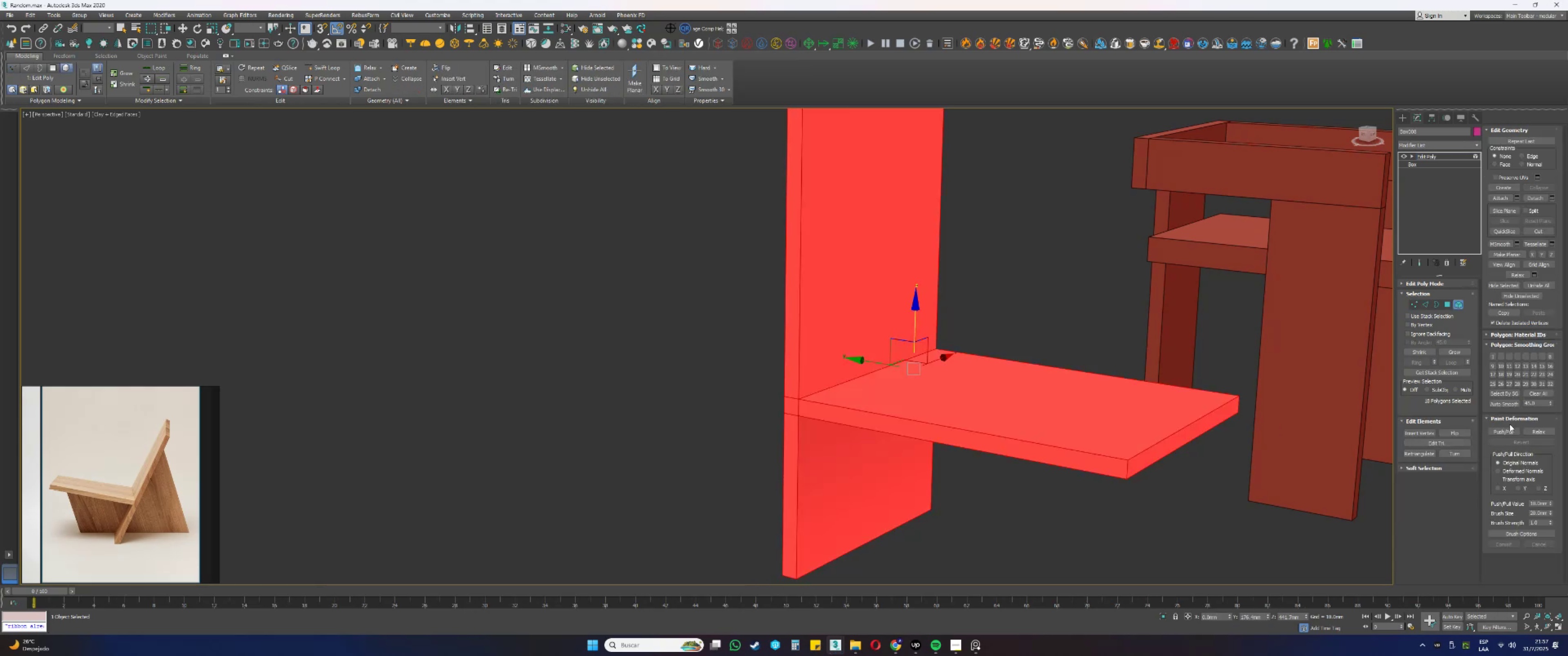 
left_click([1503, 403])
 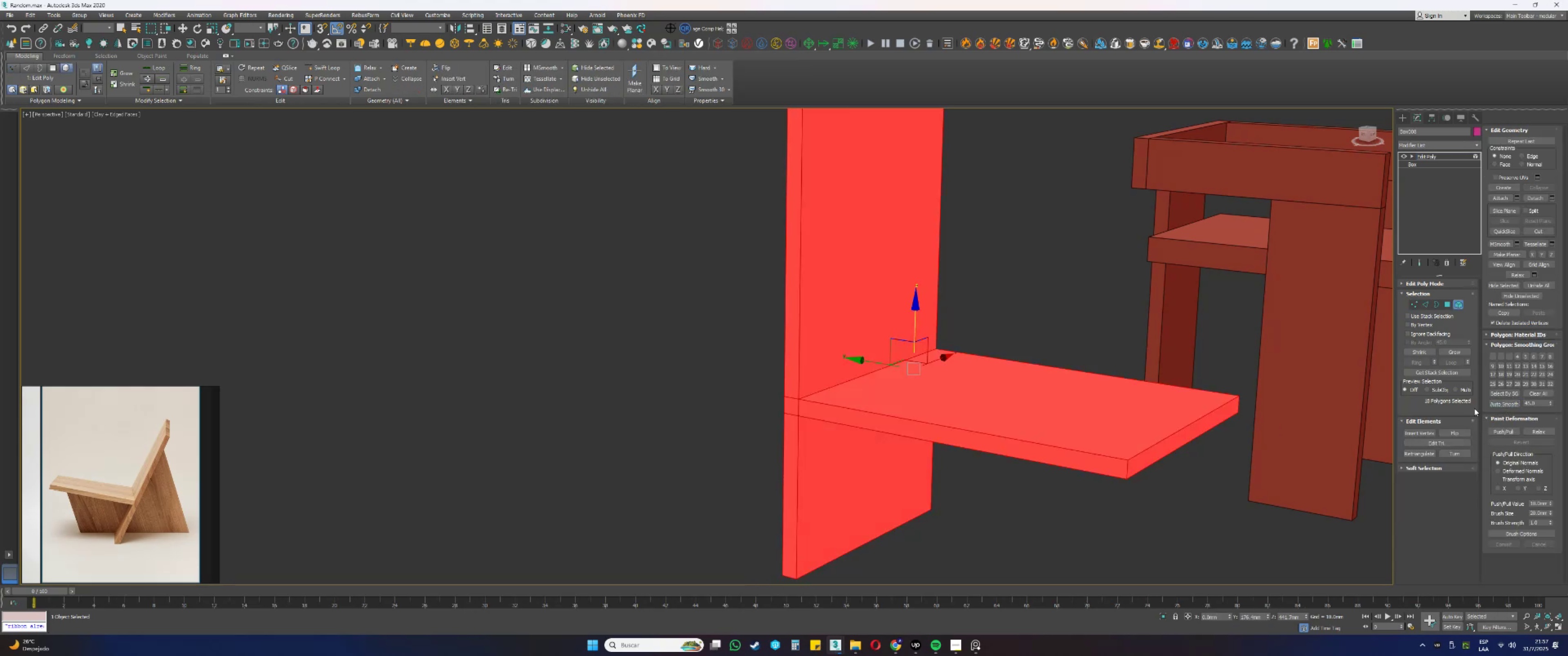 
key(5)
 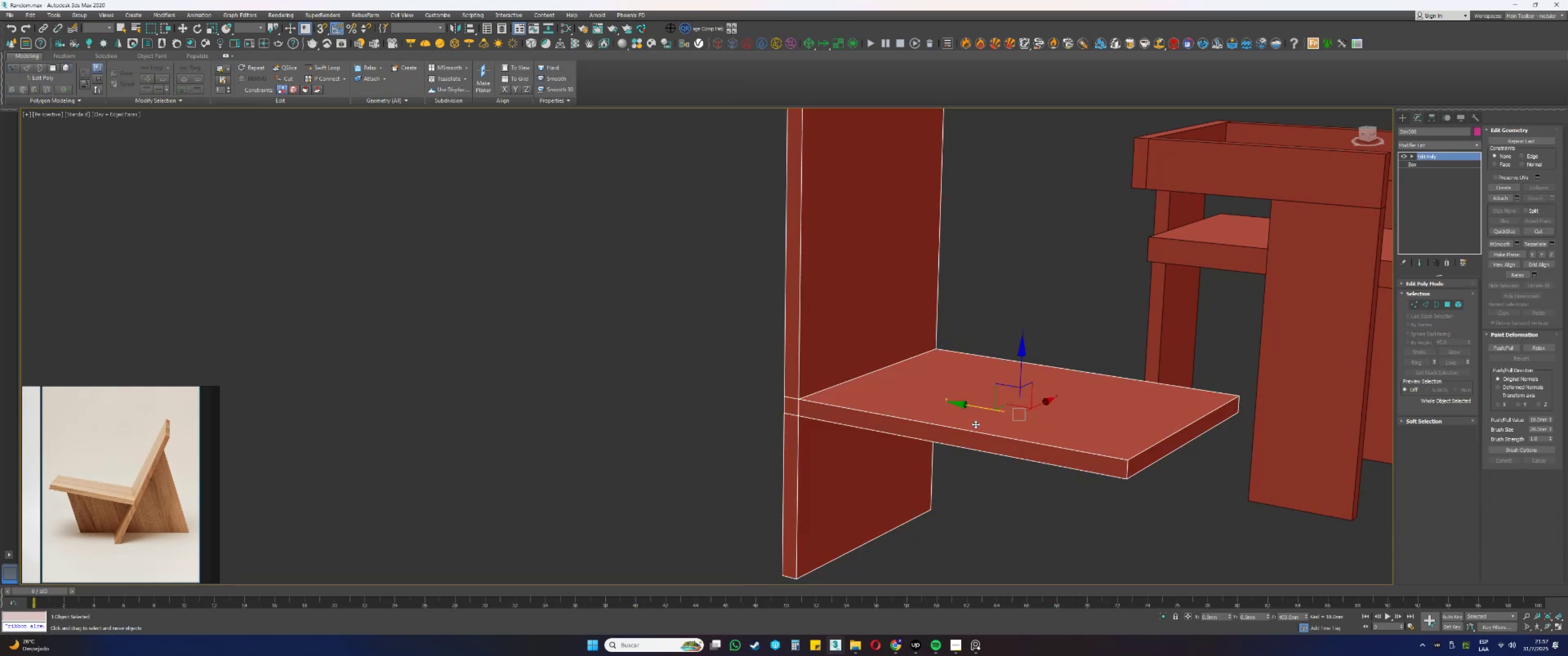 
key(Alt+AltLeft)
 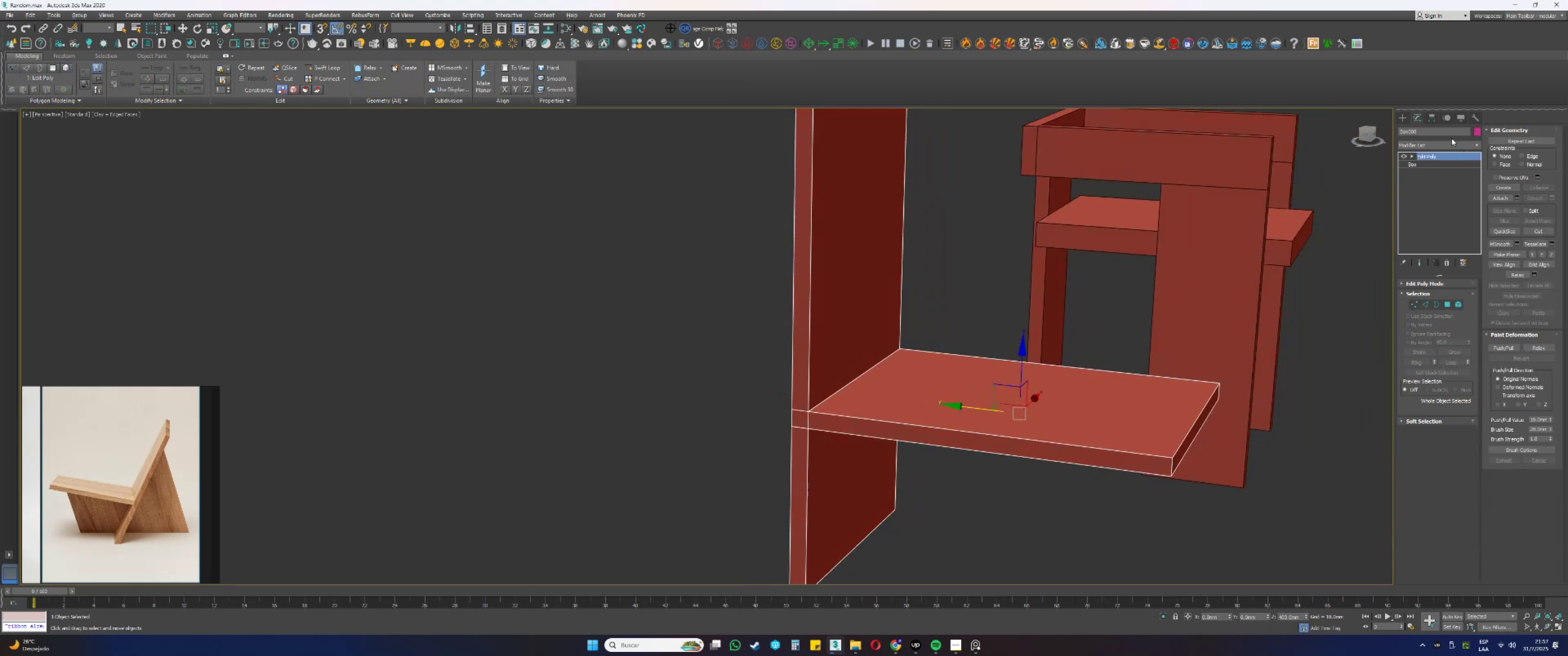 
left_click([1428, 122])
 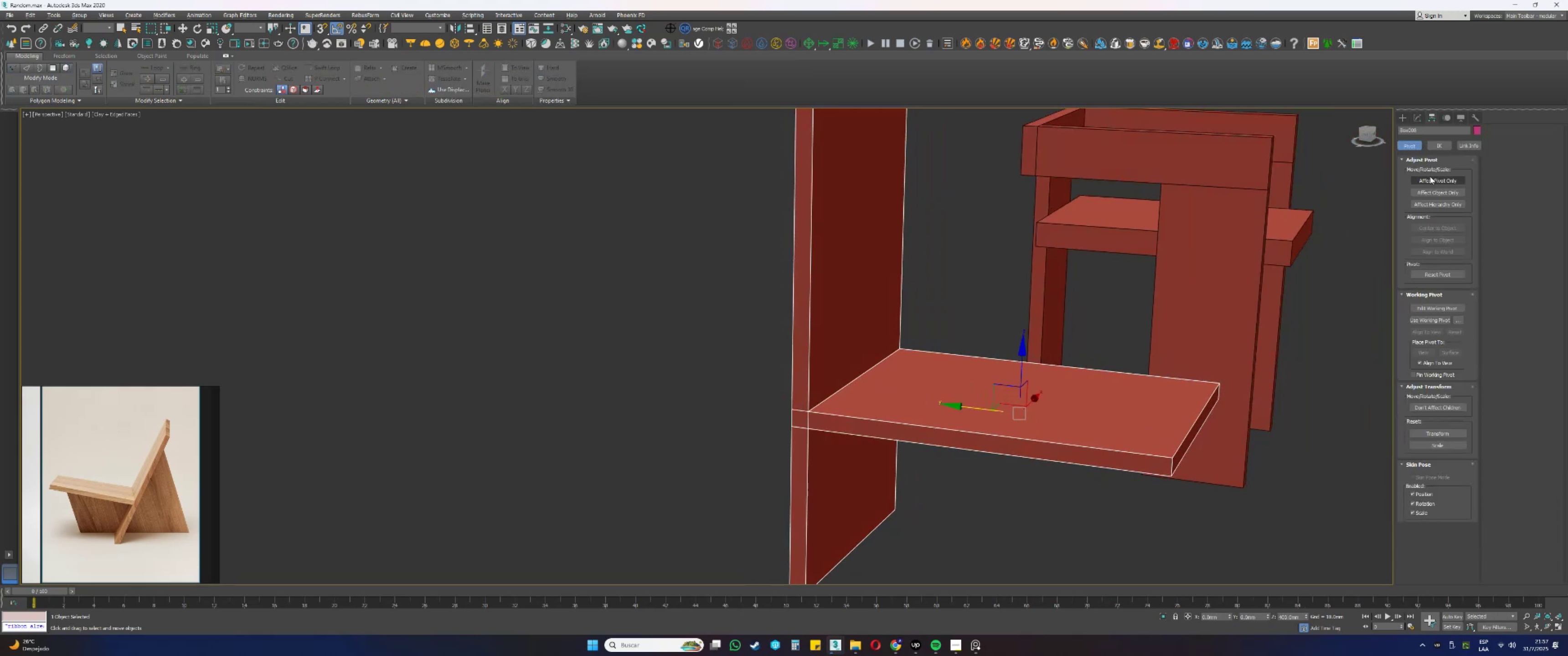 
key(Alt+AltLeft)
 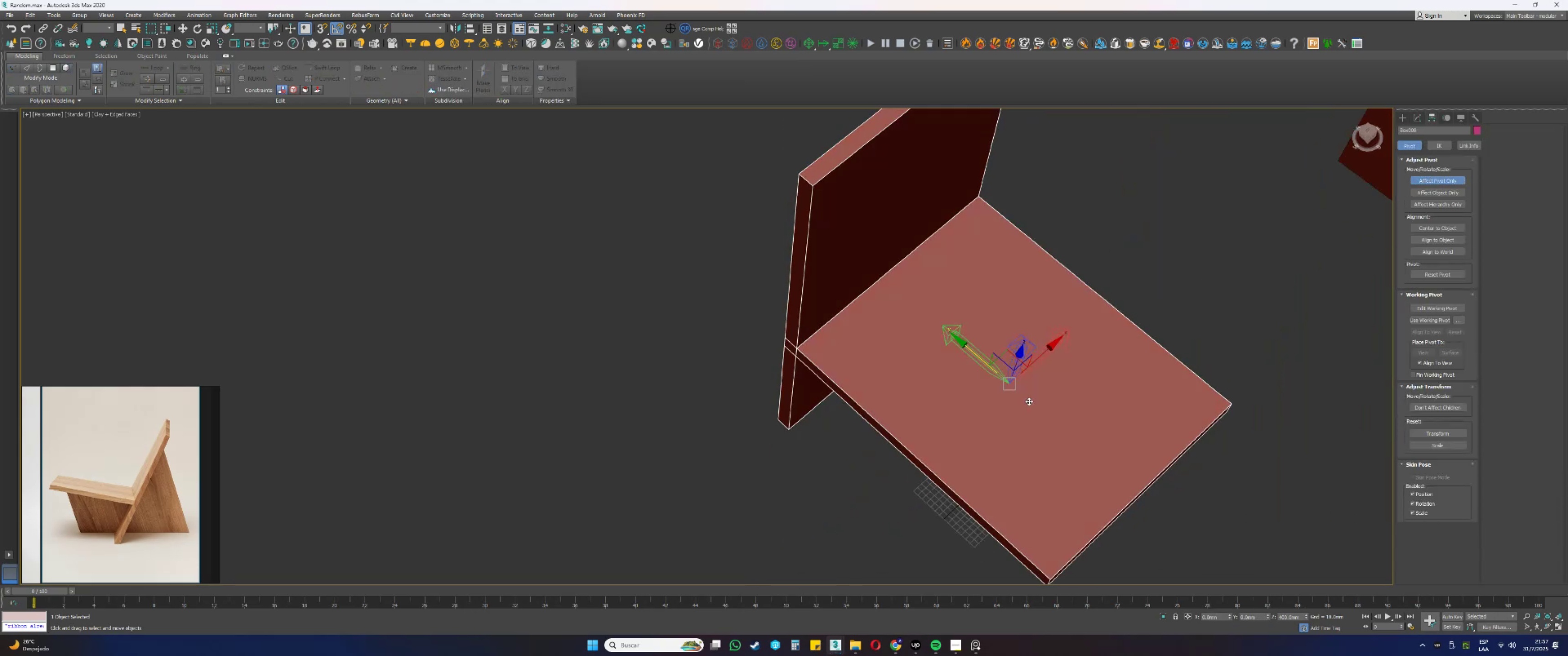 
key(Alt+AltLeft)
 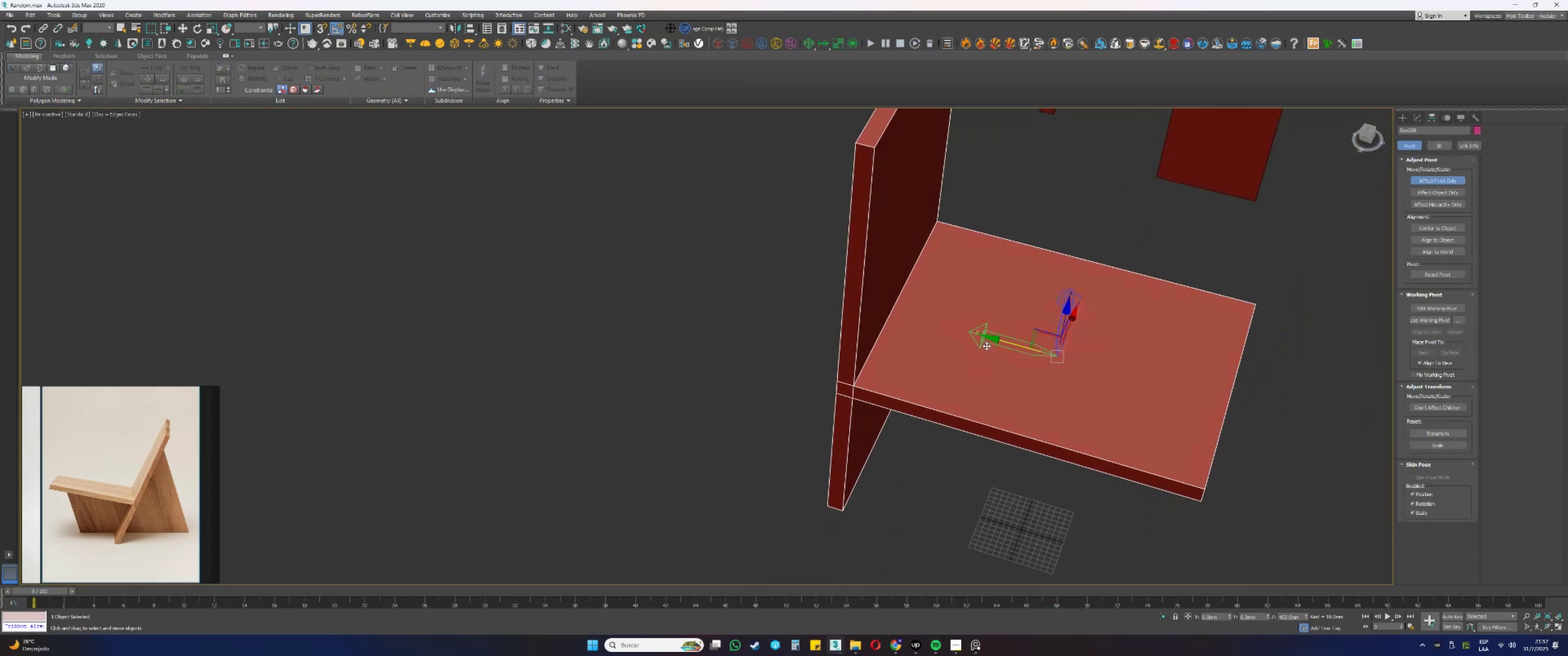 
left_click_drag(start_coordinate=[998, 340], to_coordinate=[836, 509])
 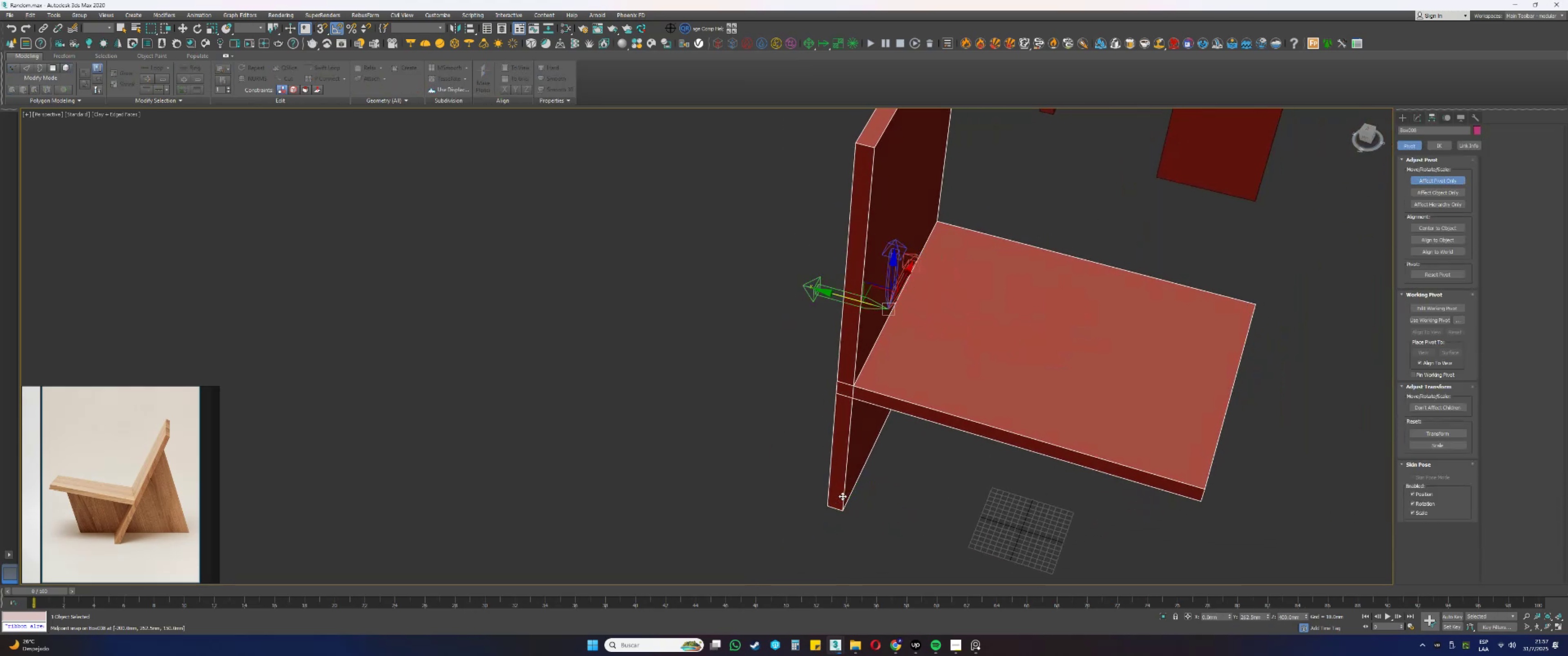 
type(ss)
 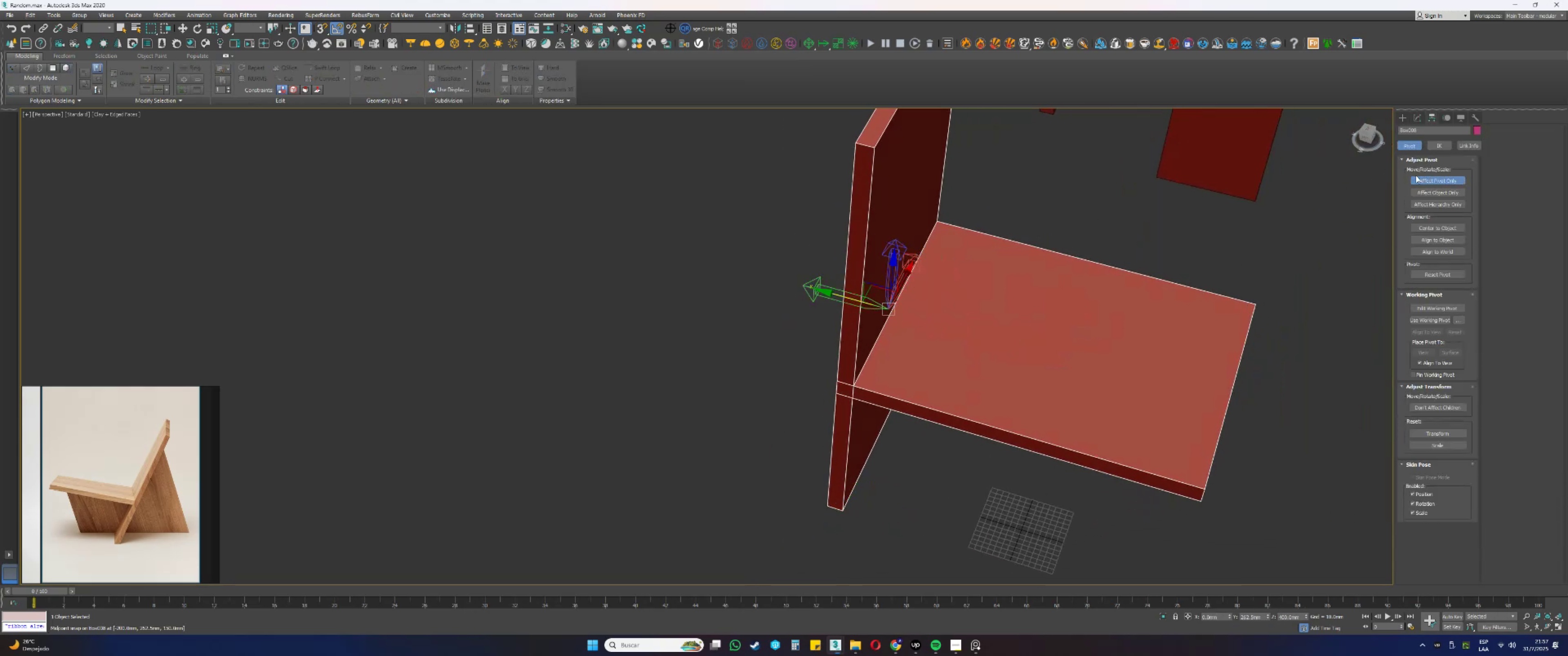 
scroll: coordinate [1103, 350], scroll_direction: down, amount: 2.0
 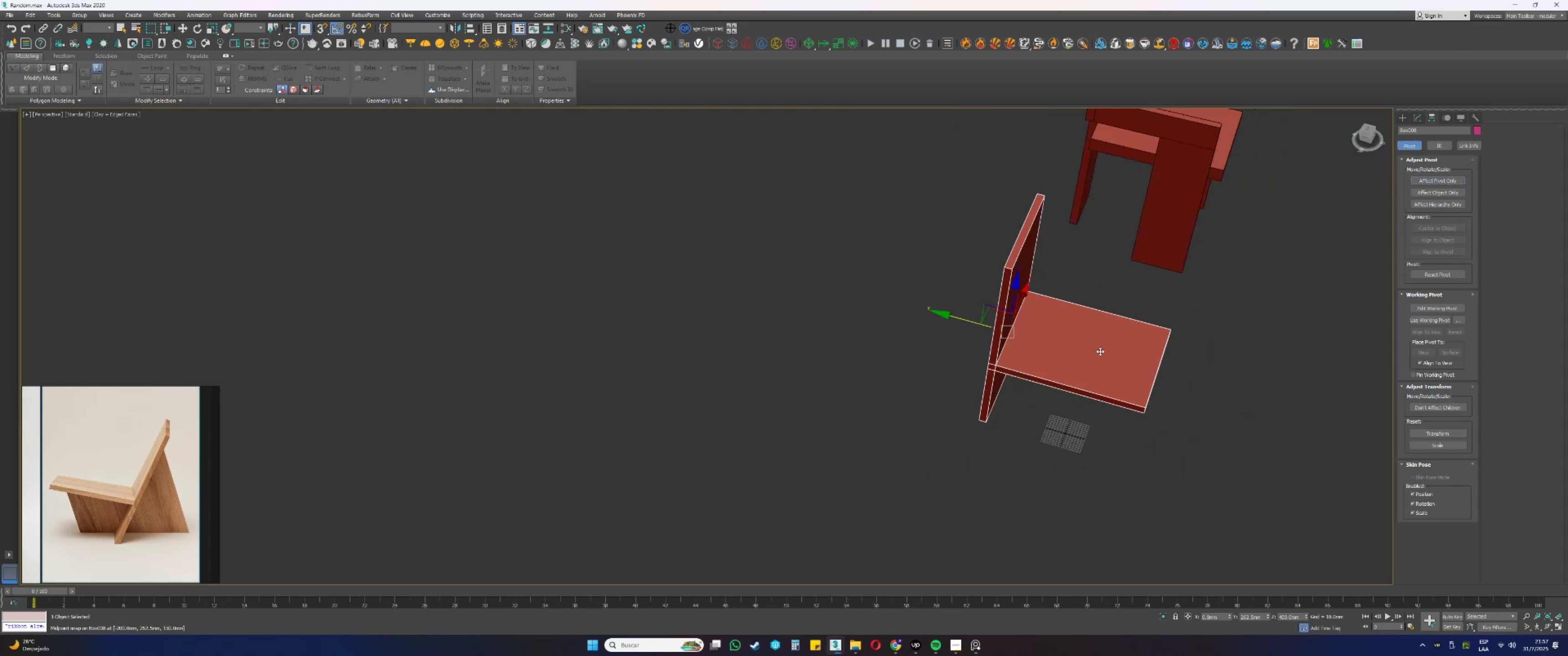 
hold_key(key=AltLeft, duration=0.36)
 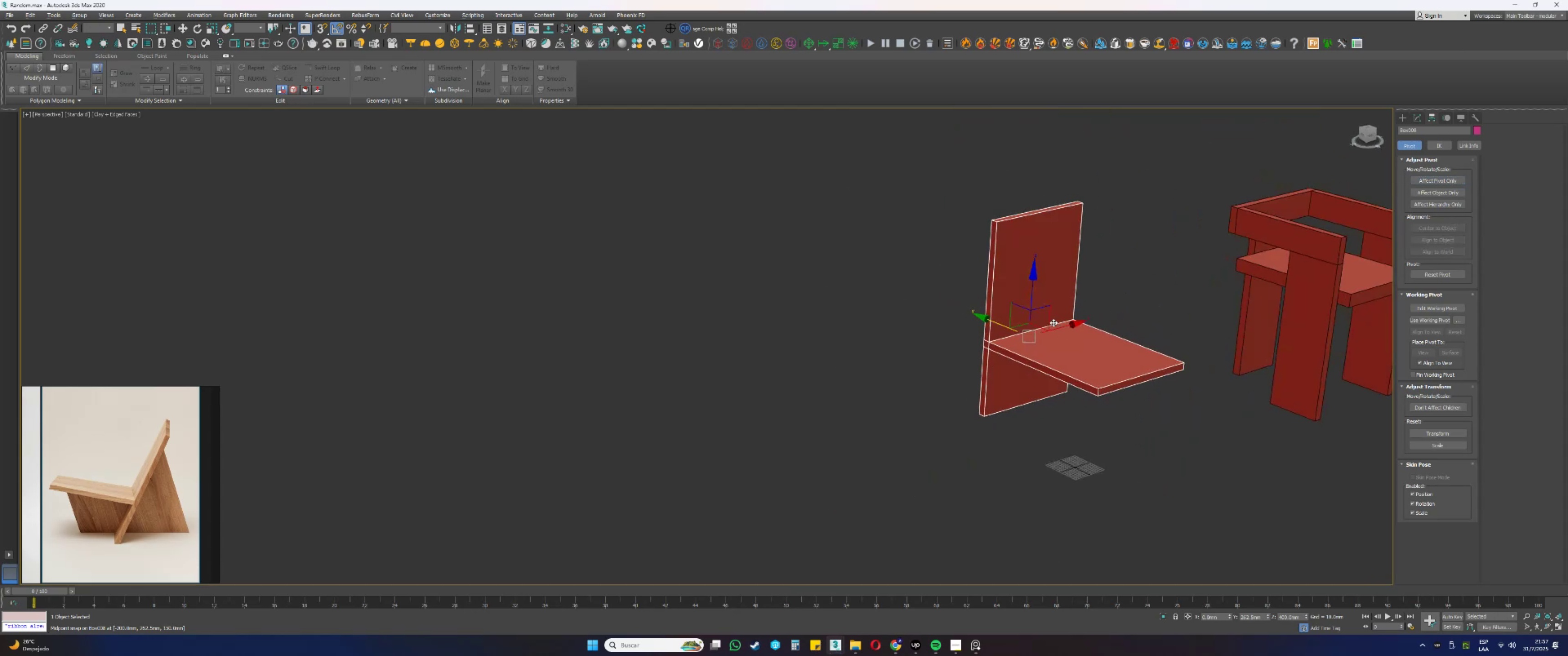 
scroll: coordinate [1046, 321], scroll_direction: up, amount: 2.0
 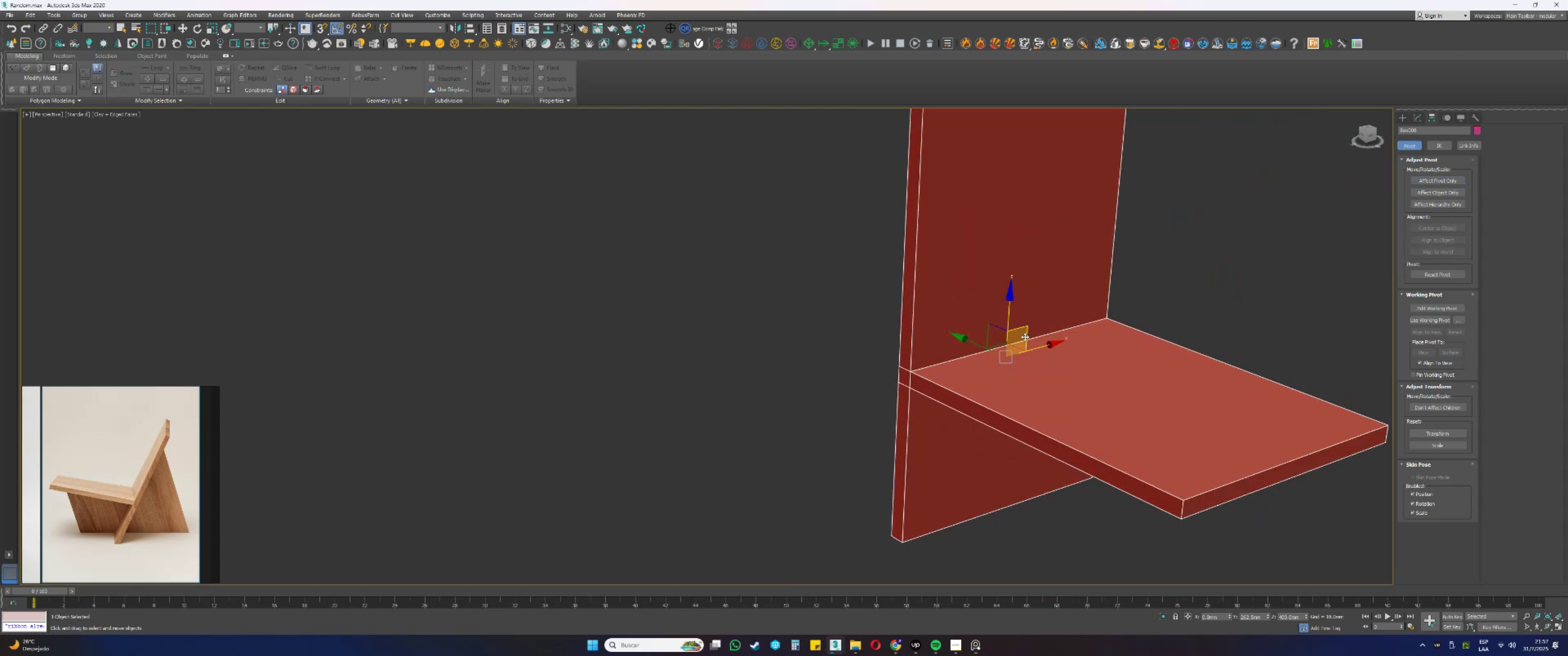 
hold_key(key=AltLeft, duration=1.1)
 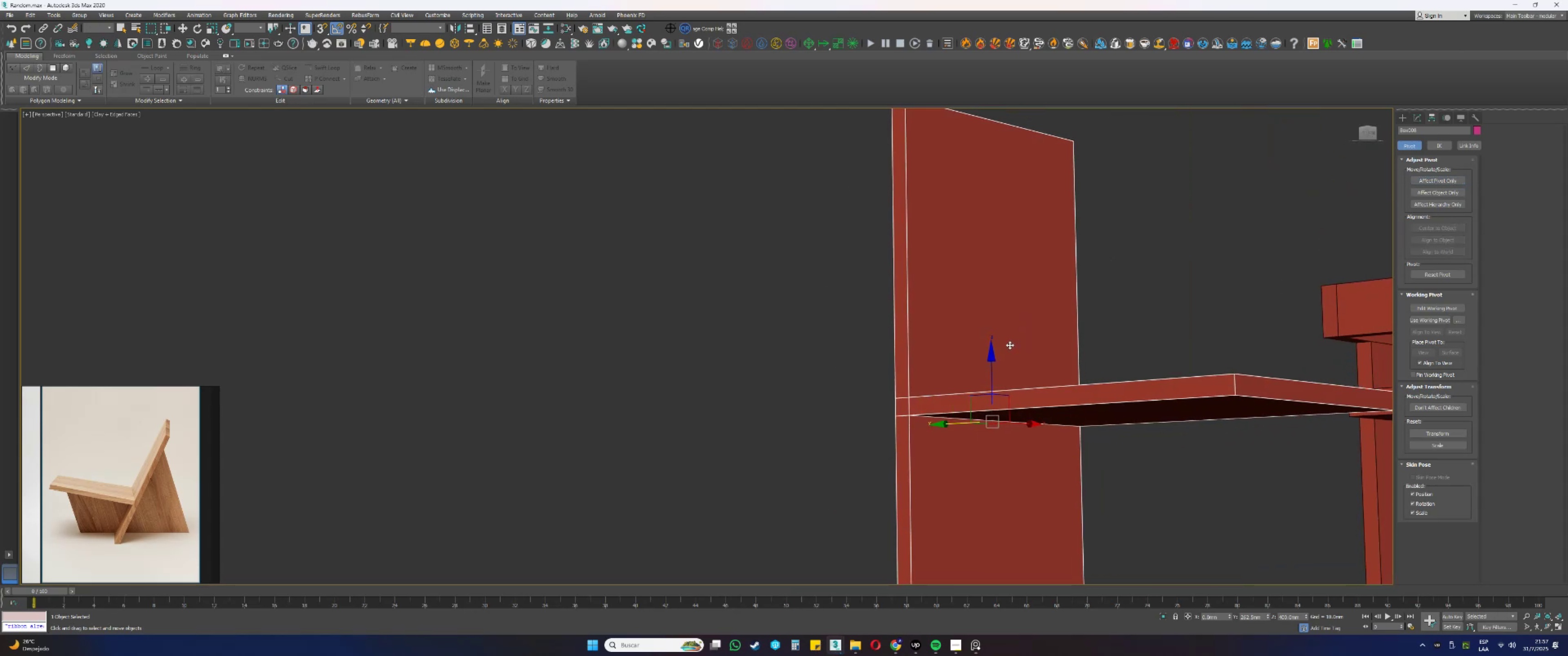 
scroll: coordinate [1006, 342], scroll_direction: down, amount: 2.0
 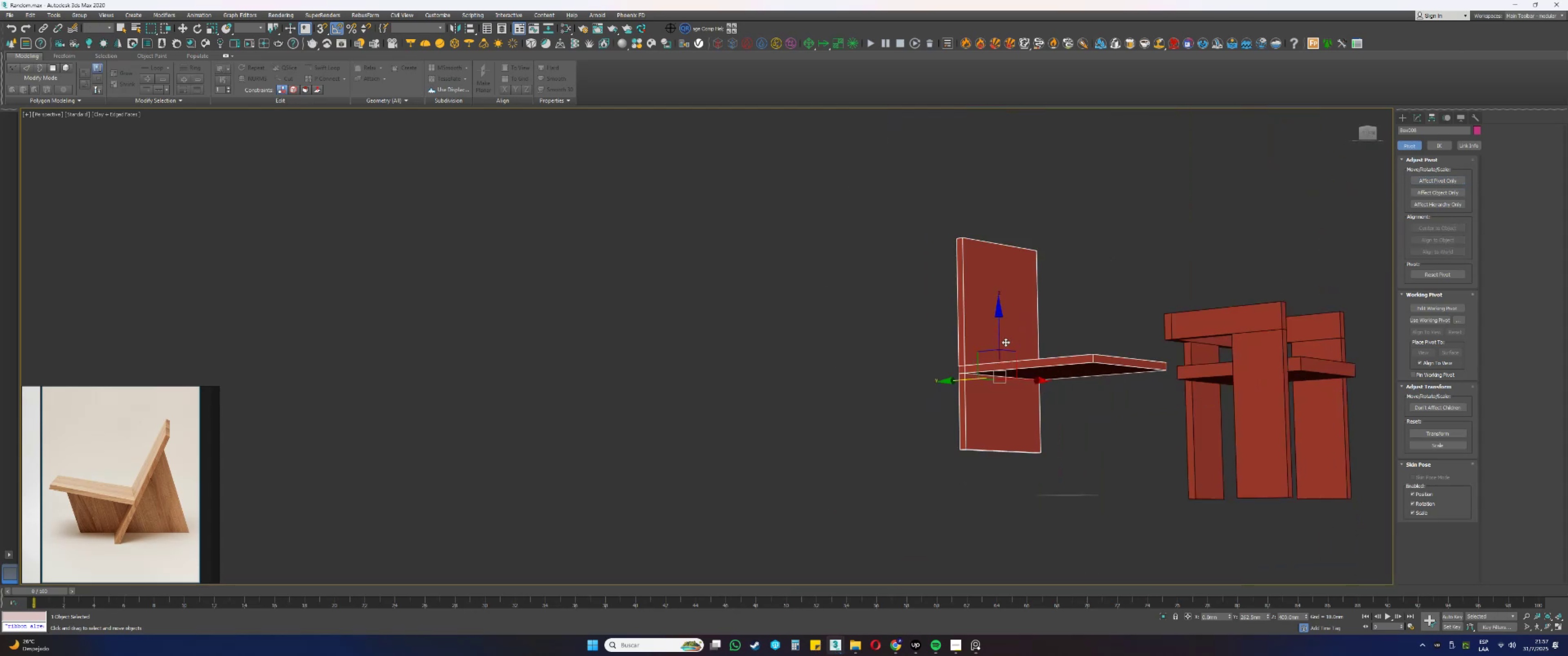 
hold_key(key=AltLeft, duration=1.07)
 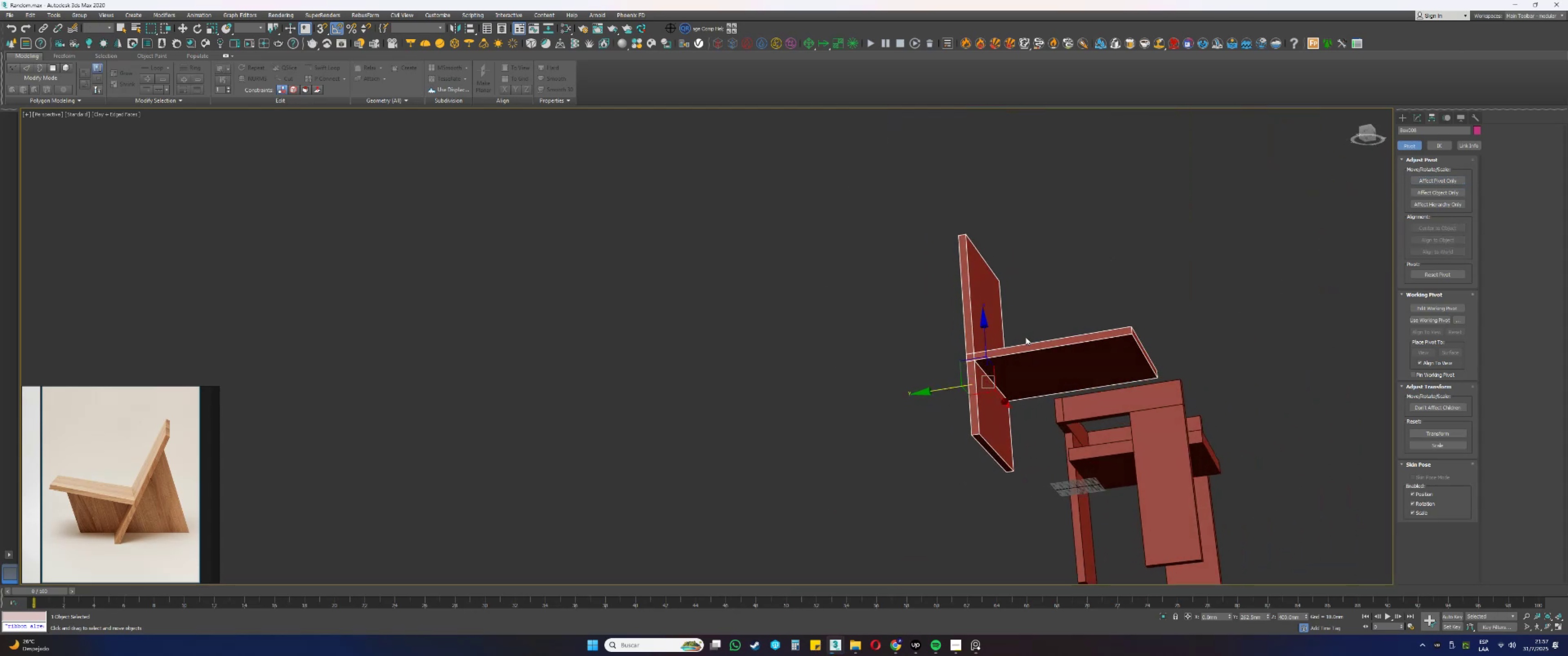 
hold_key(key=AltLeft, duration=1.54)
 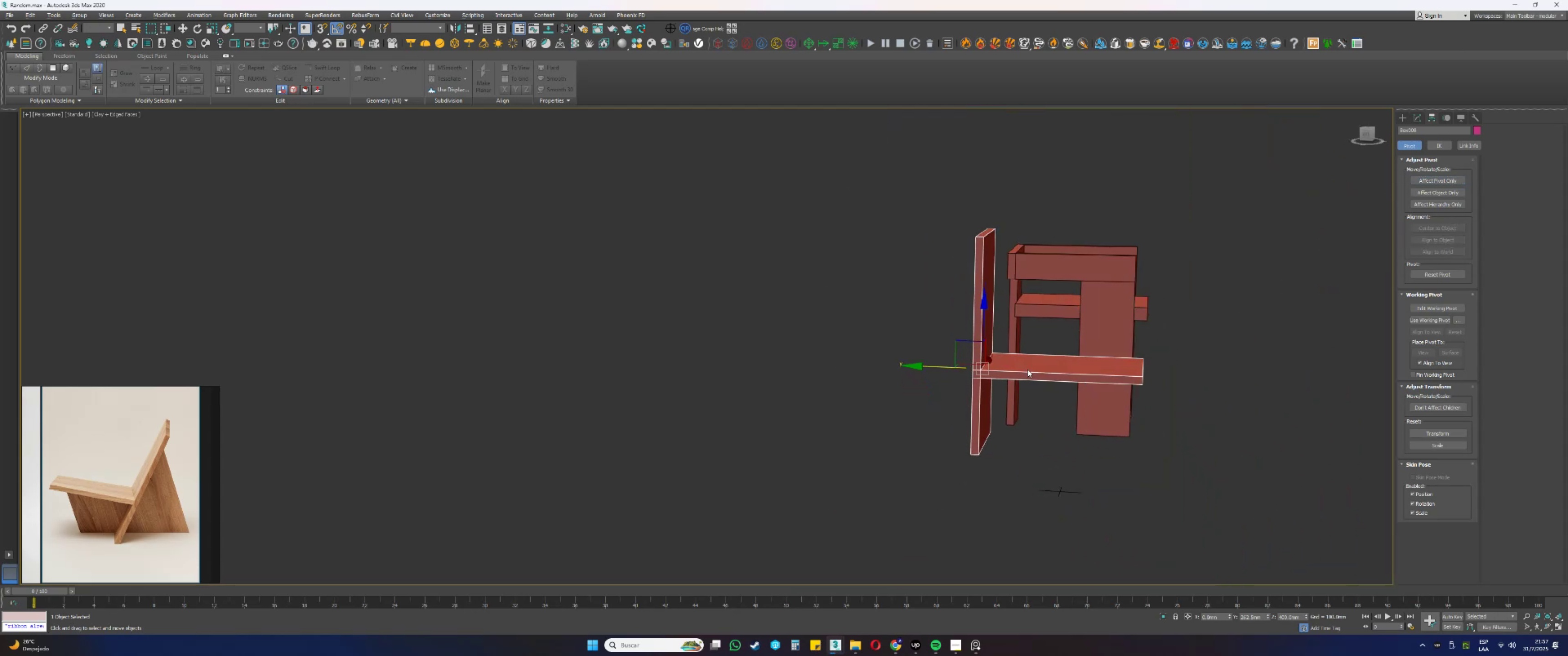 
hold_key(key=AltLeft, duration=1.1)
 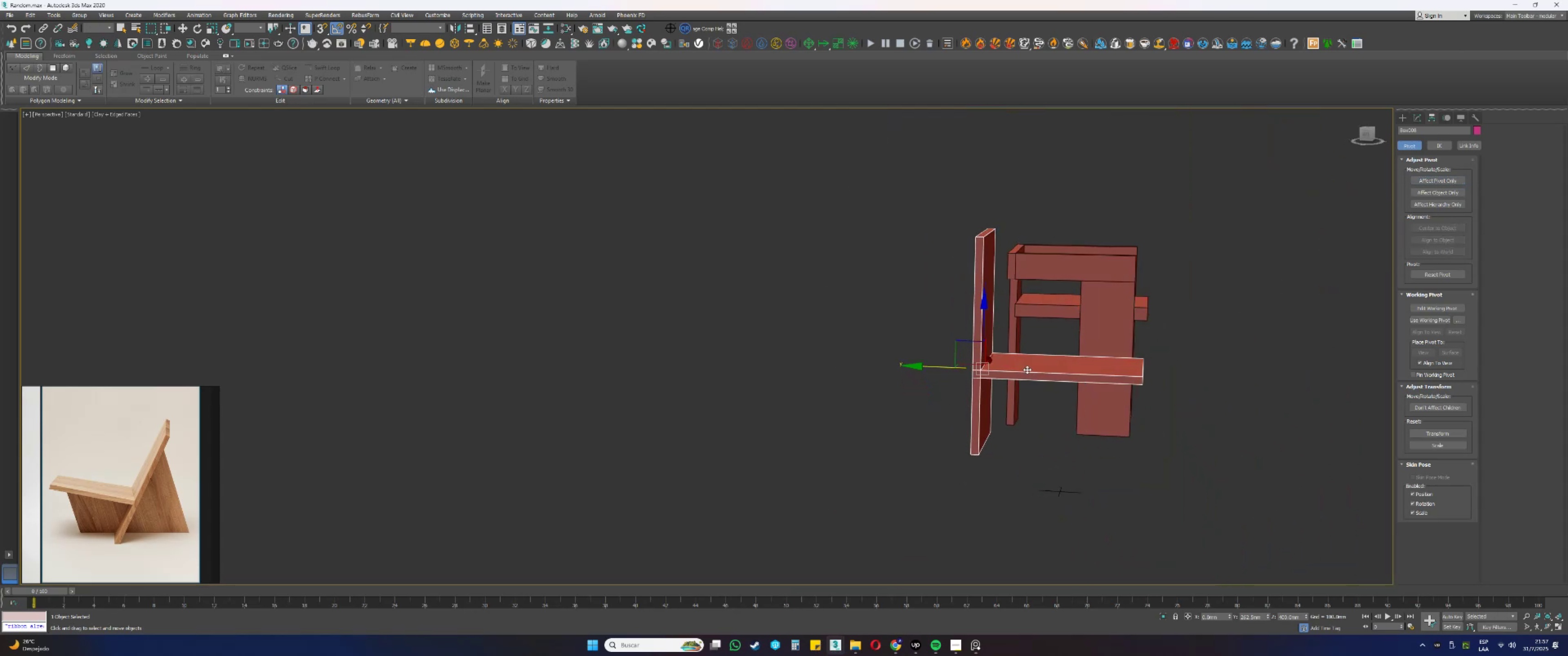 
hold_key(key=AltLeft, duration=0.43)
 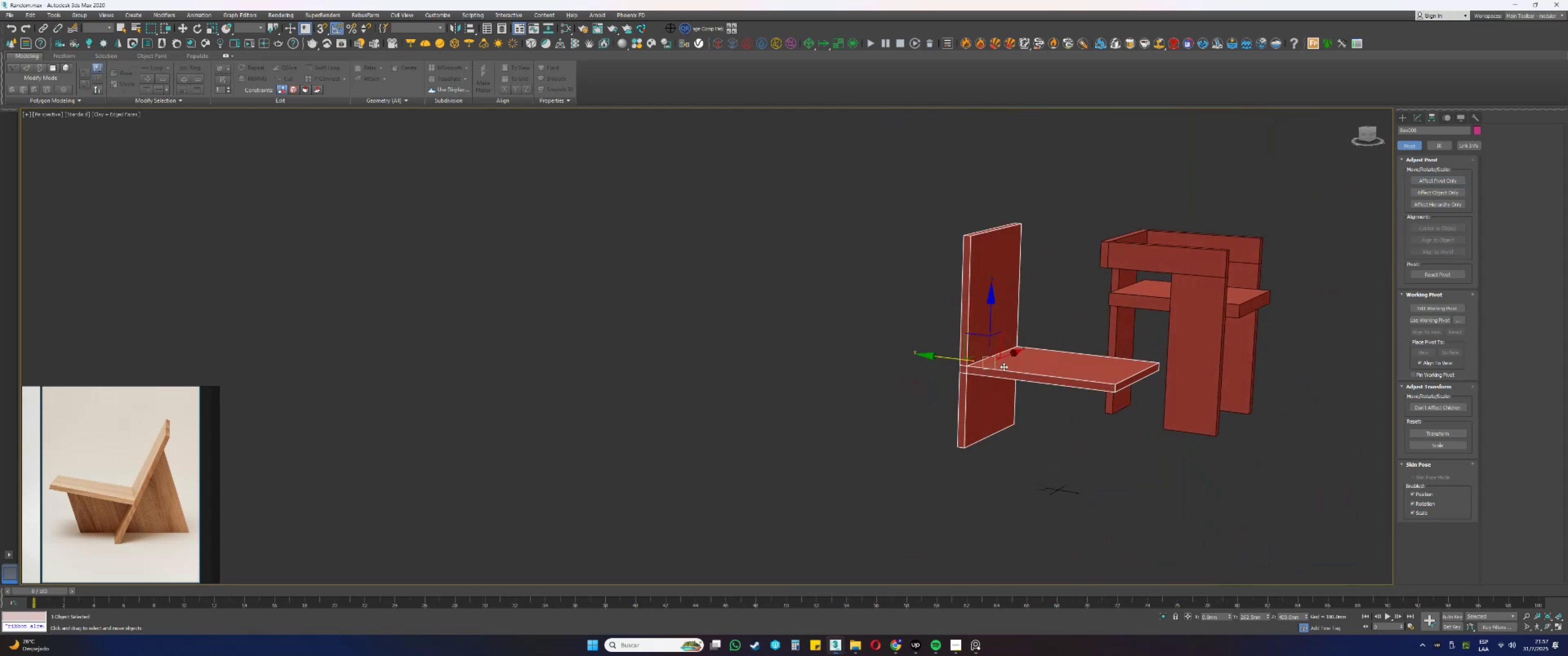 
scroll: coordinate [1001, 340], scroll_direction: up, amount: 1.0
 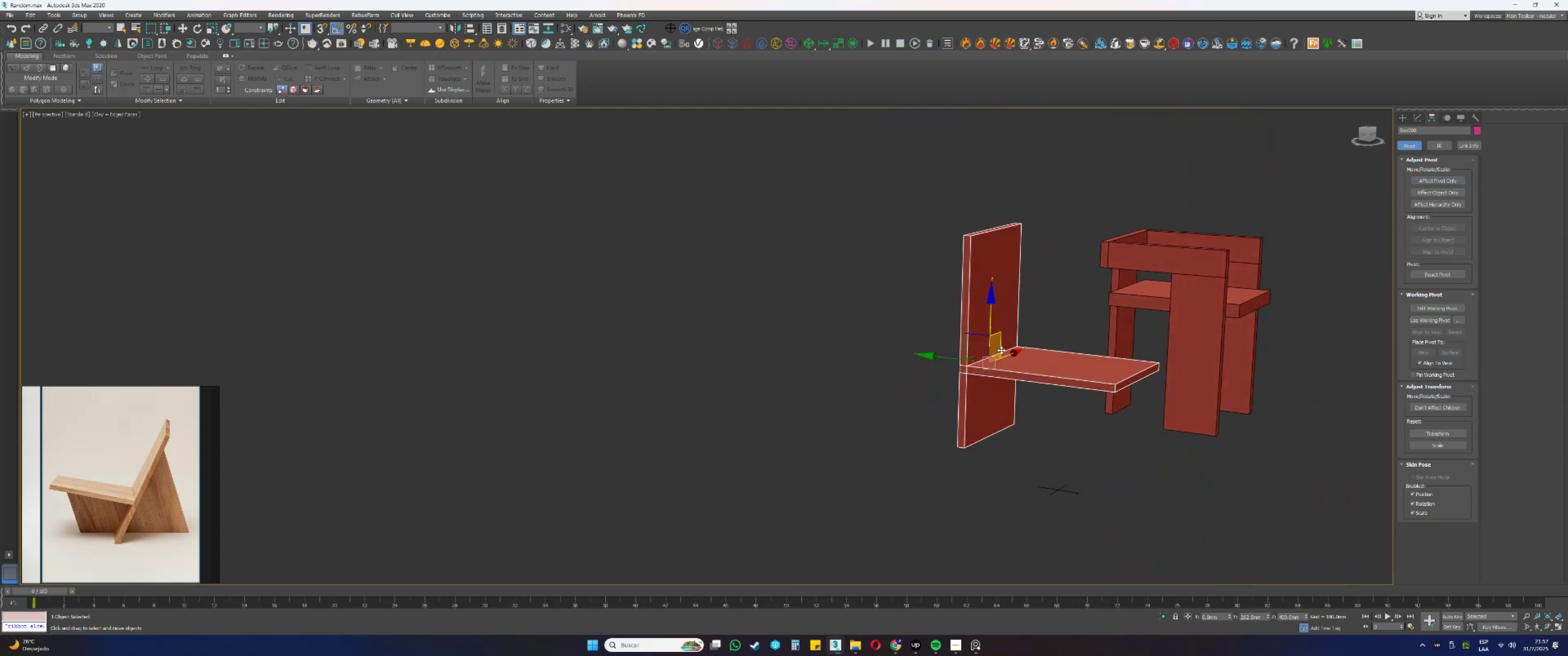 
key(E)
 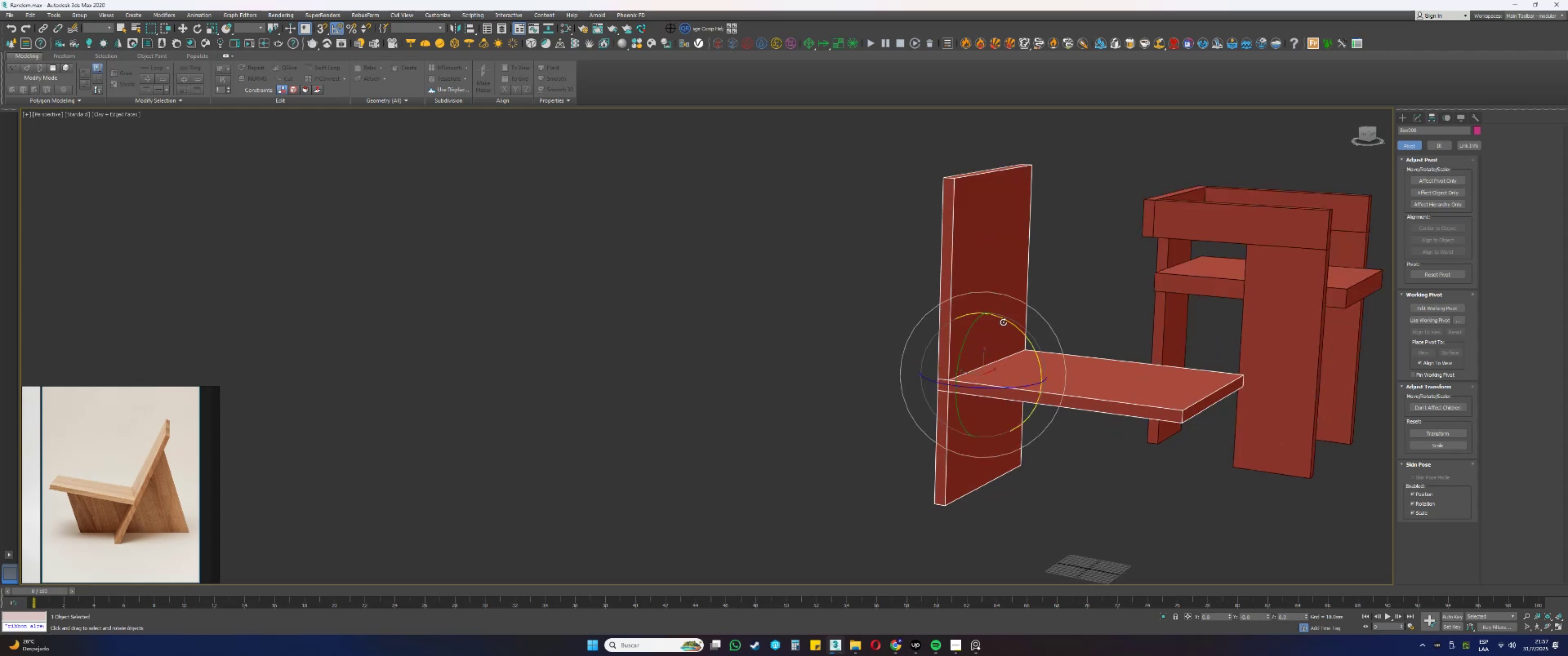 
left_click_drag(start_coordinate=[1006, 319], to_coordinate=[999, 315])
 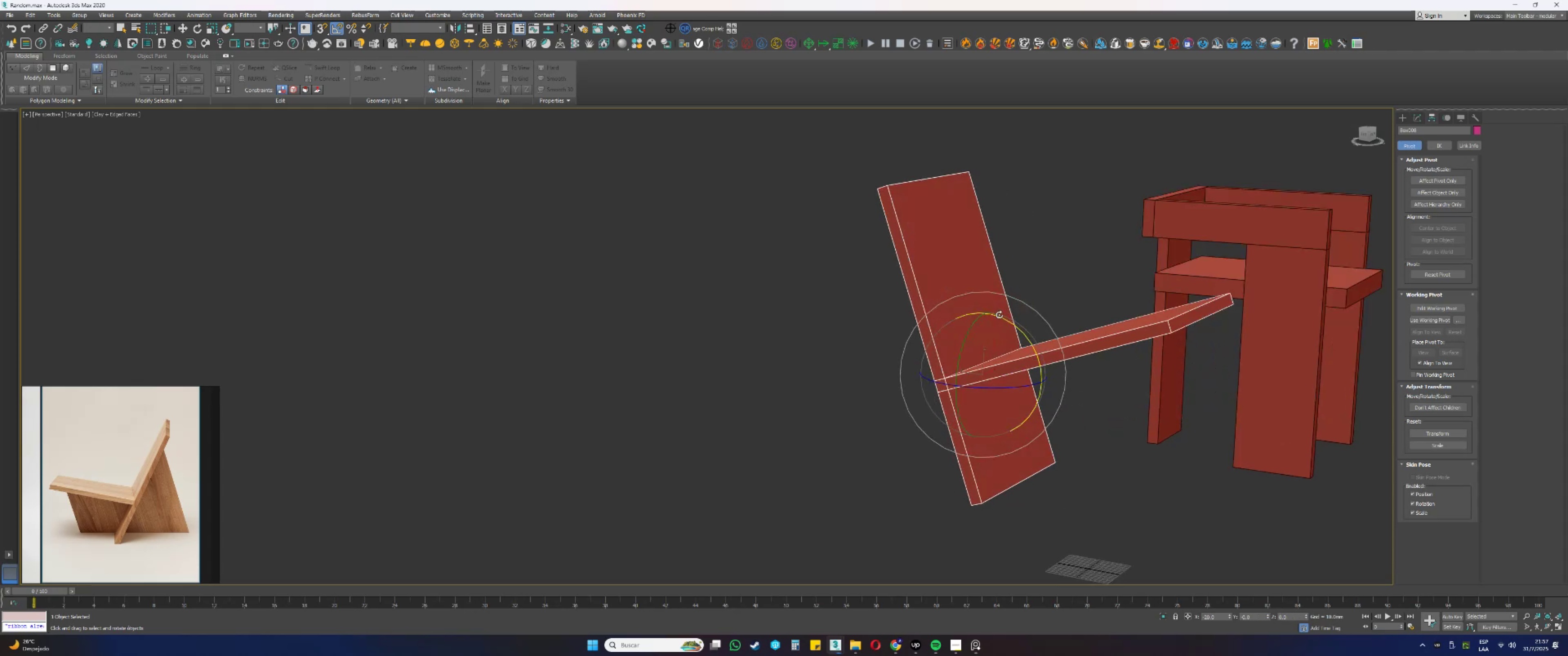 
scroll: coordinate [1001, 315], scroll_direction: down, amount: 2.0
 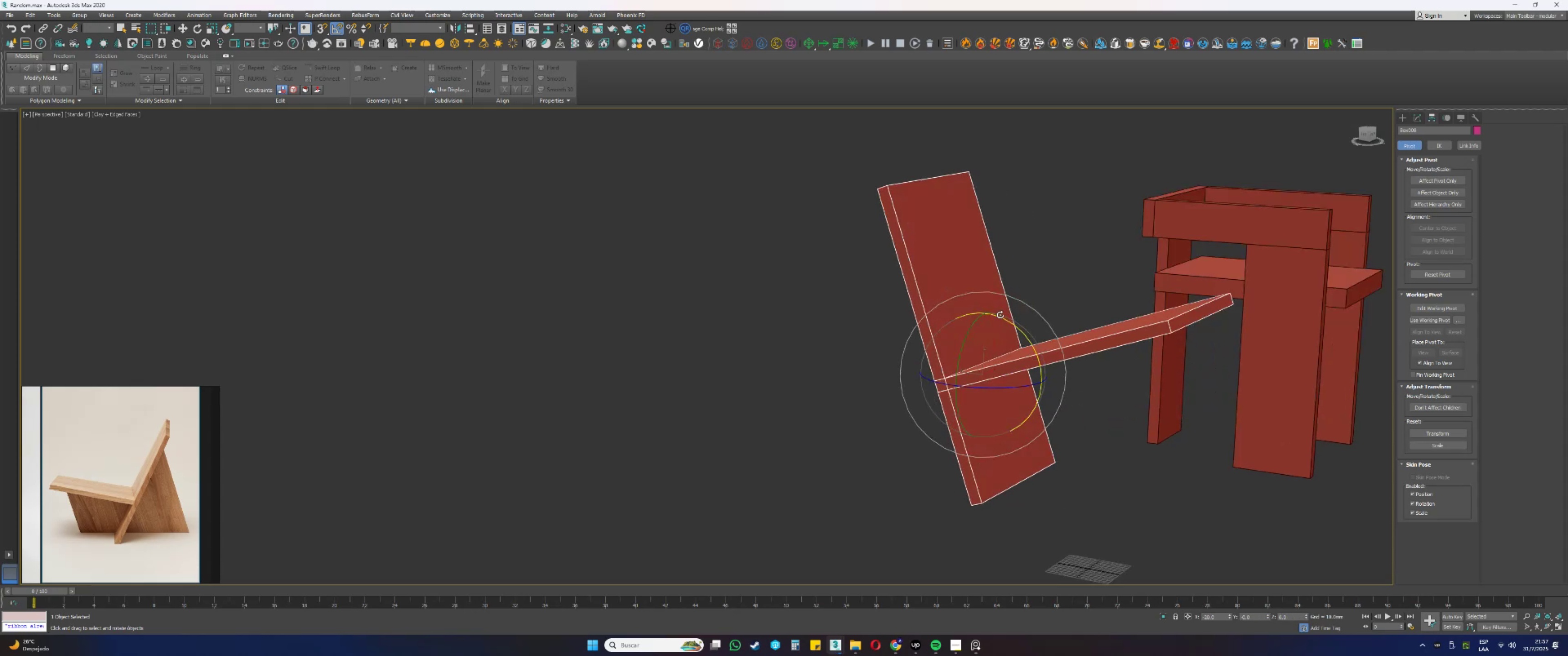 
hold_key(key=AltLeft, duration=1.5)
 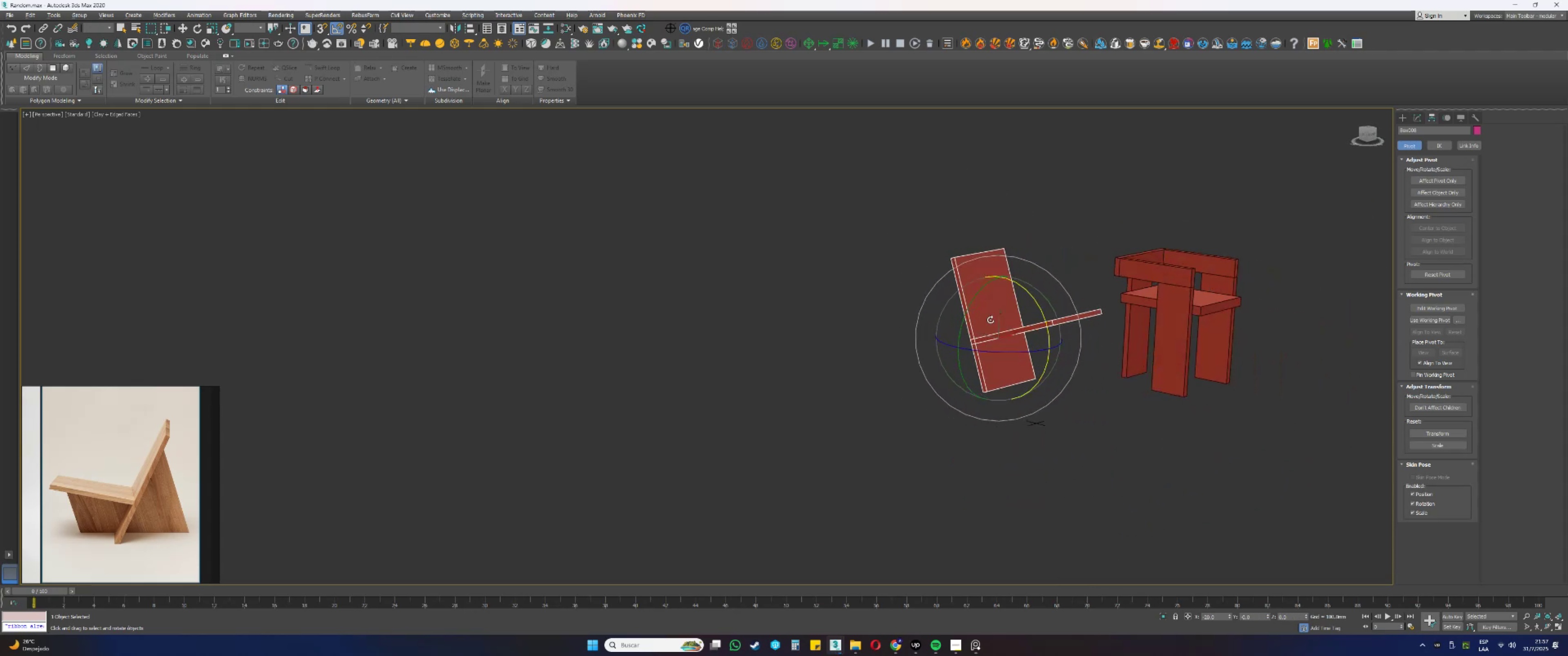 
hold_key(key=AltLeft, duration=0.86)
 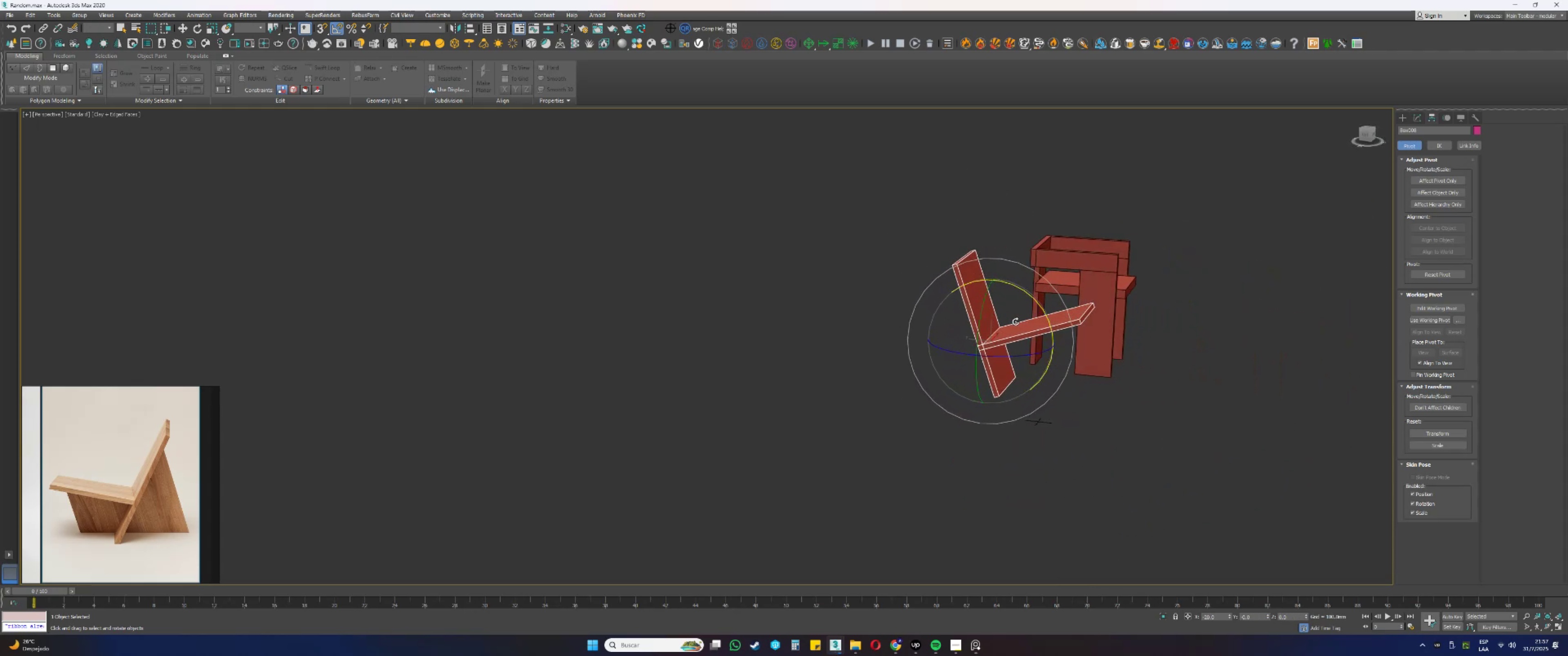 
key(Control+ControlLeft)
 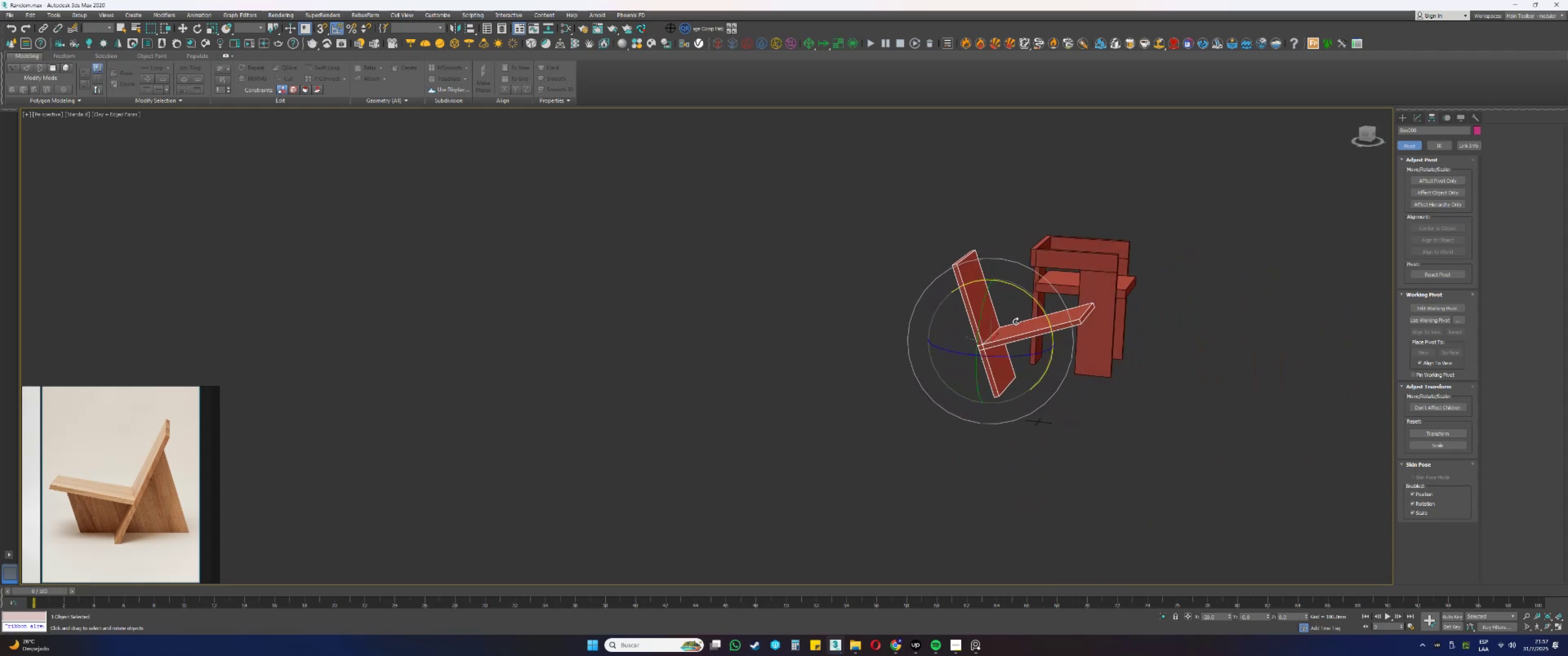 
key(Control+Z)
 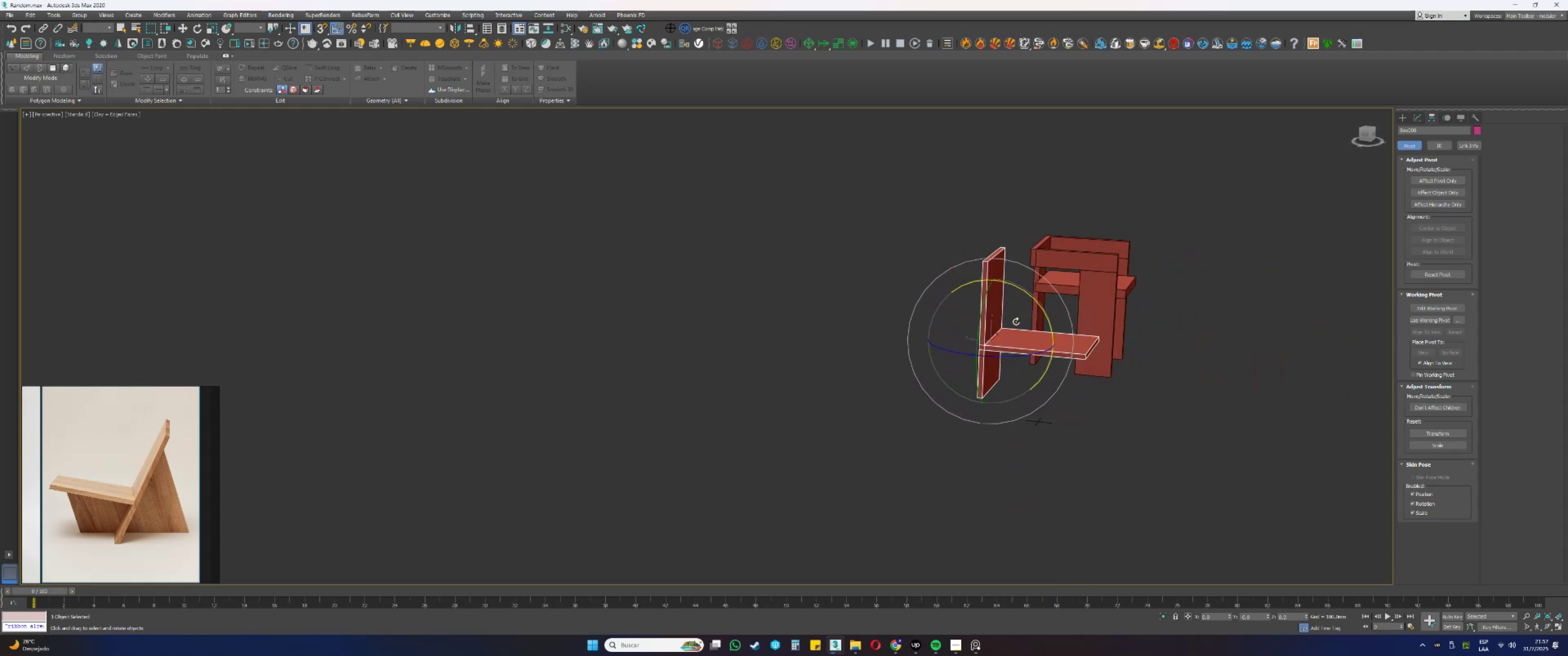 
scroll: coordinate [1013, 323], scroll_direction: up, amount: 1.0
 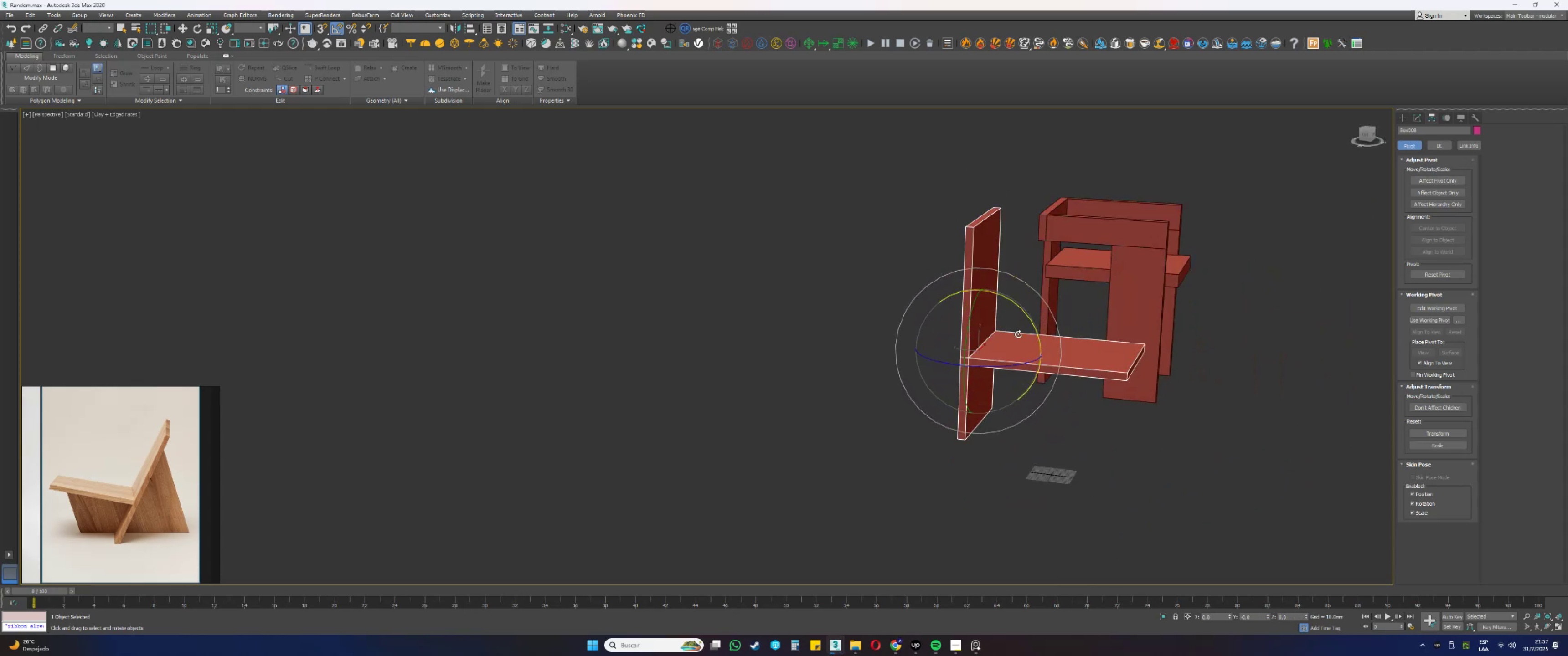 
hold_key(key=AltLeft, duration=0.68)
 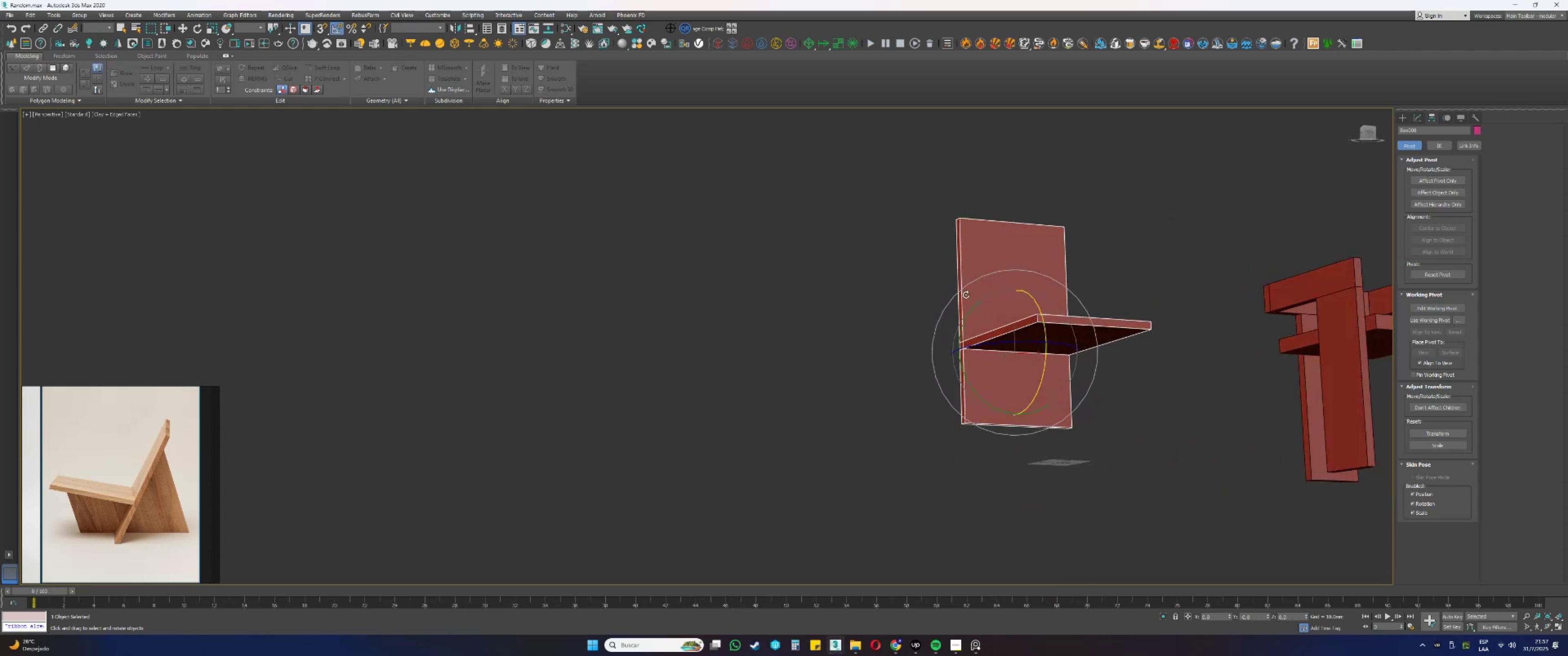 
key(Alt+AltLeft)
 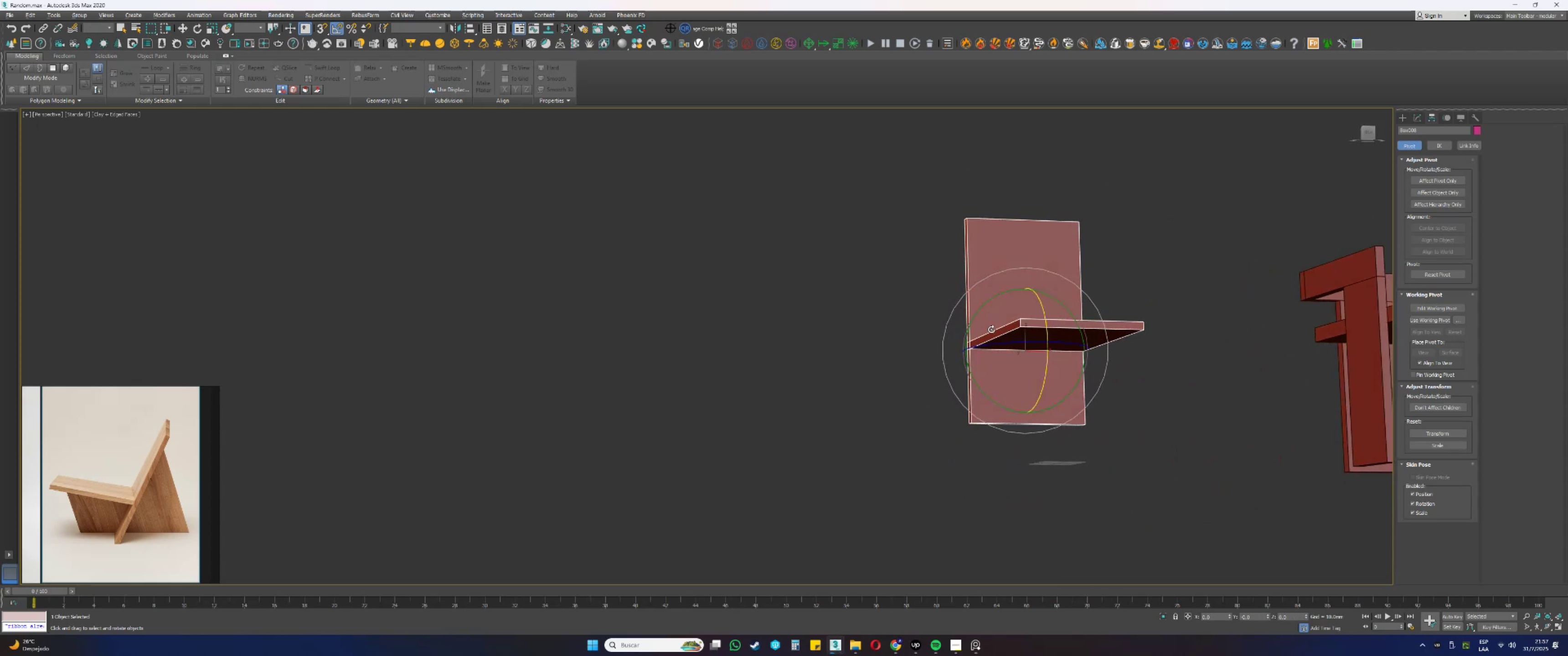 
key(2)
 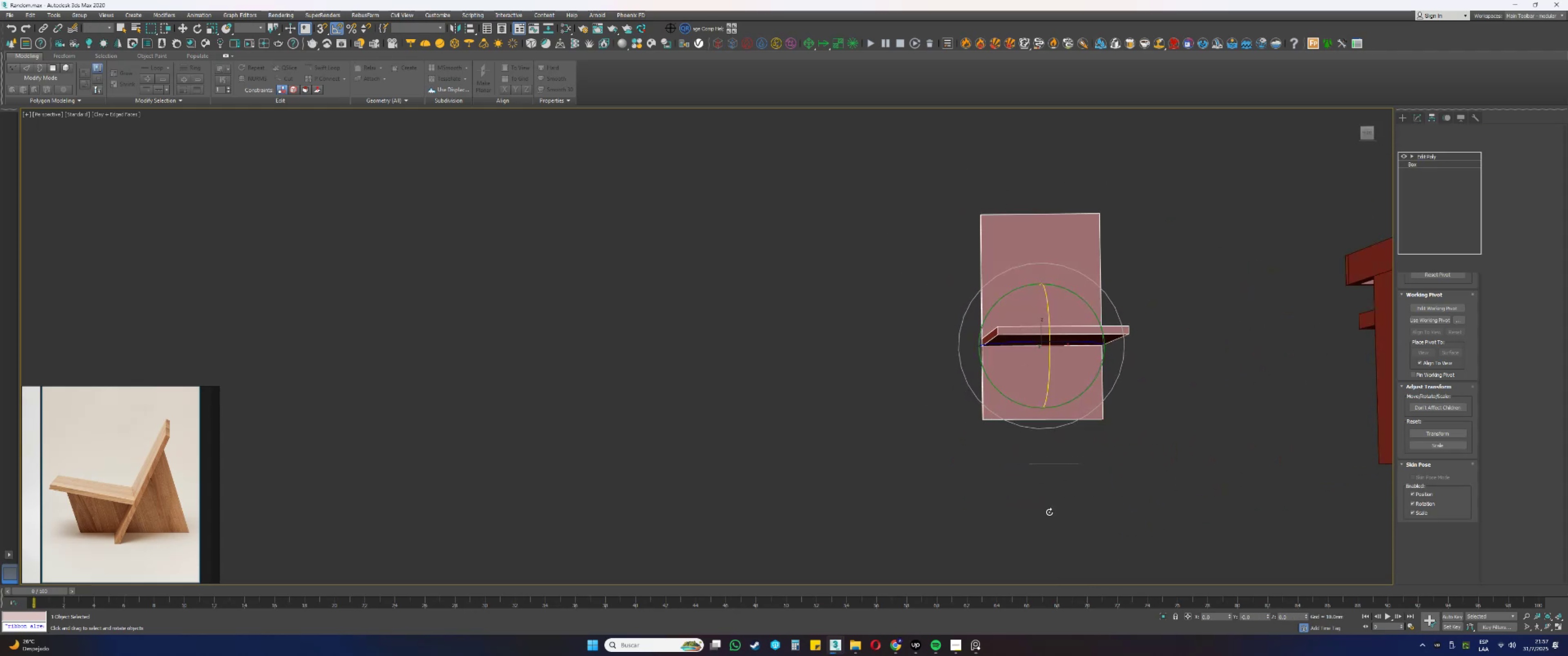 
left_click_drag(start_coordinate=[1046, 523], to_coordinate=[1050, 154])
 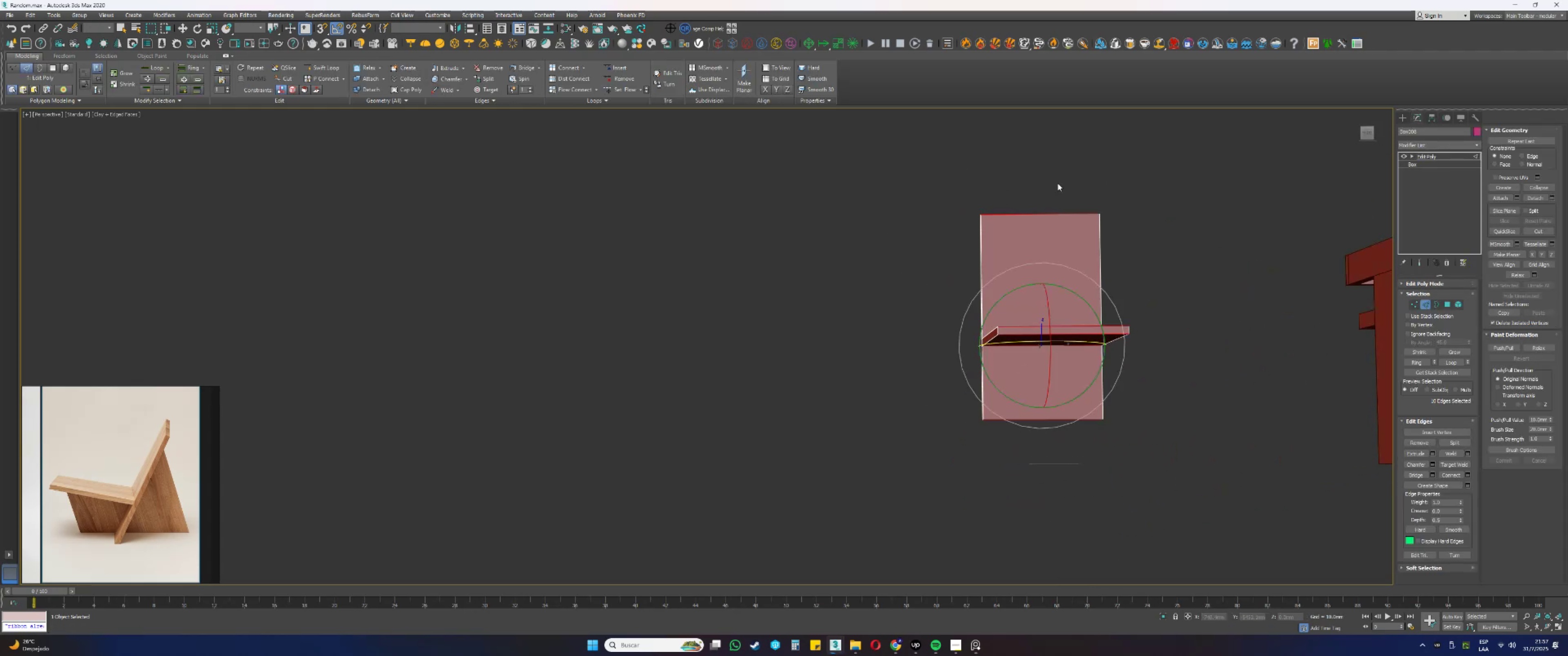 
left_click_drag(start_coordinate=[1064, 458], to_coordinate=[1063, 169])
 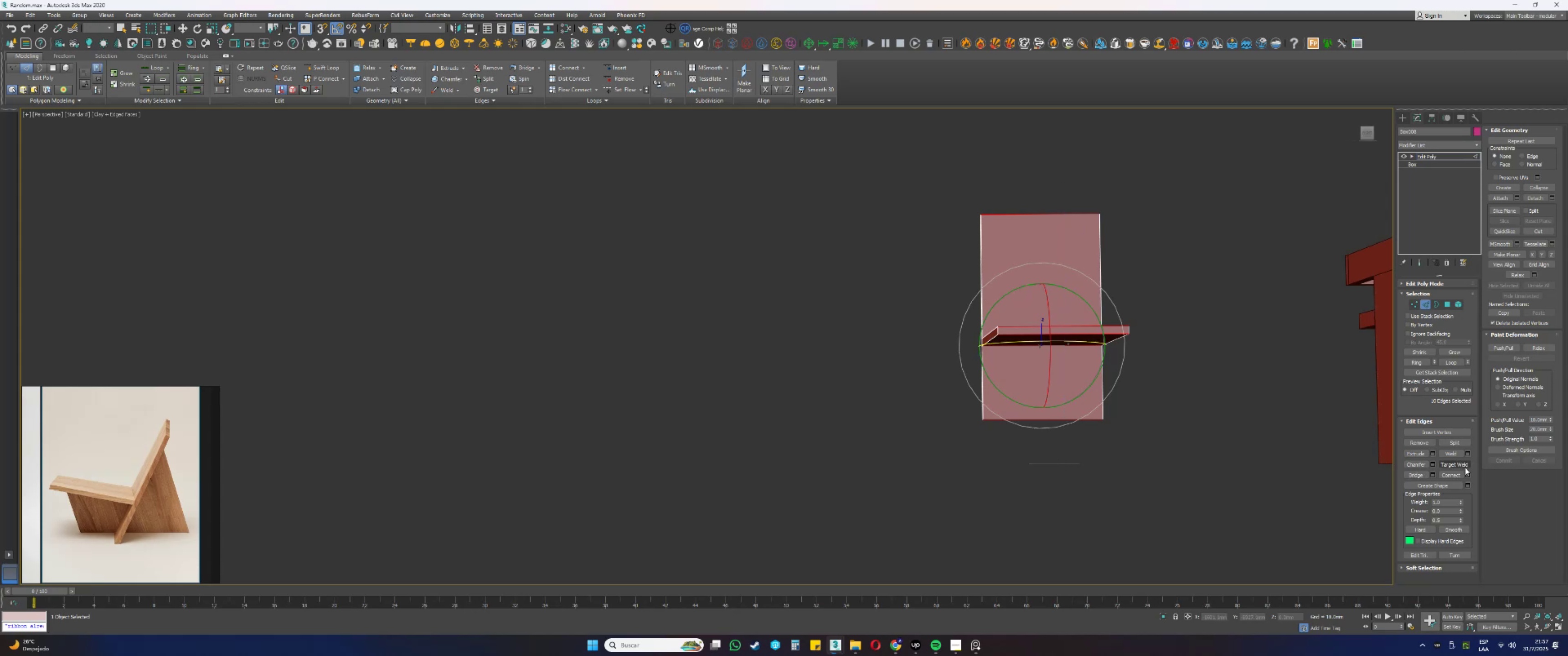 
left_click([1465, 473])
 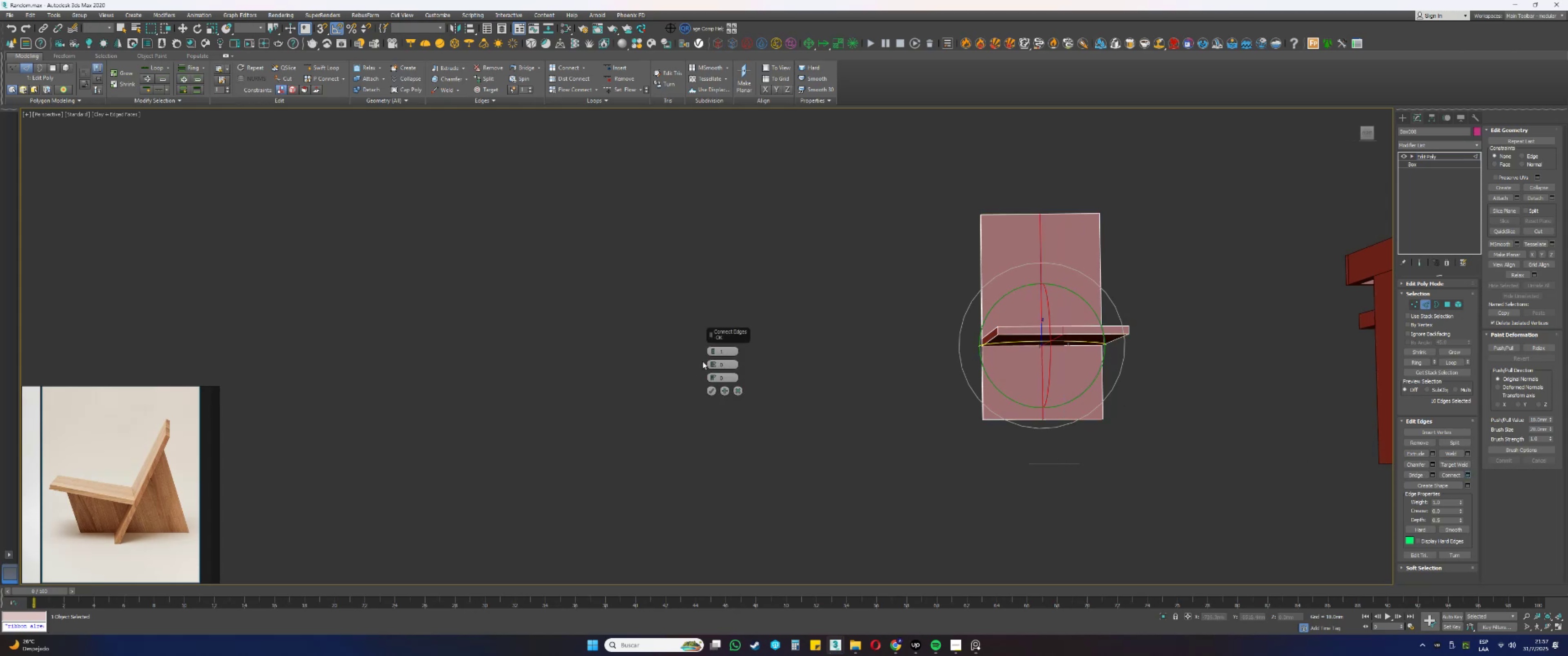 
left_click([710, 390])
 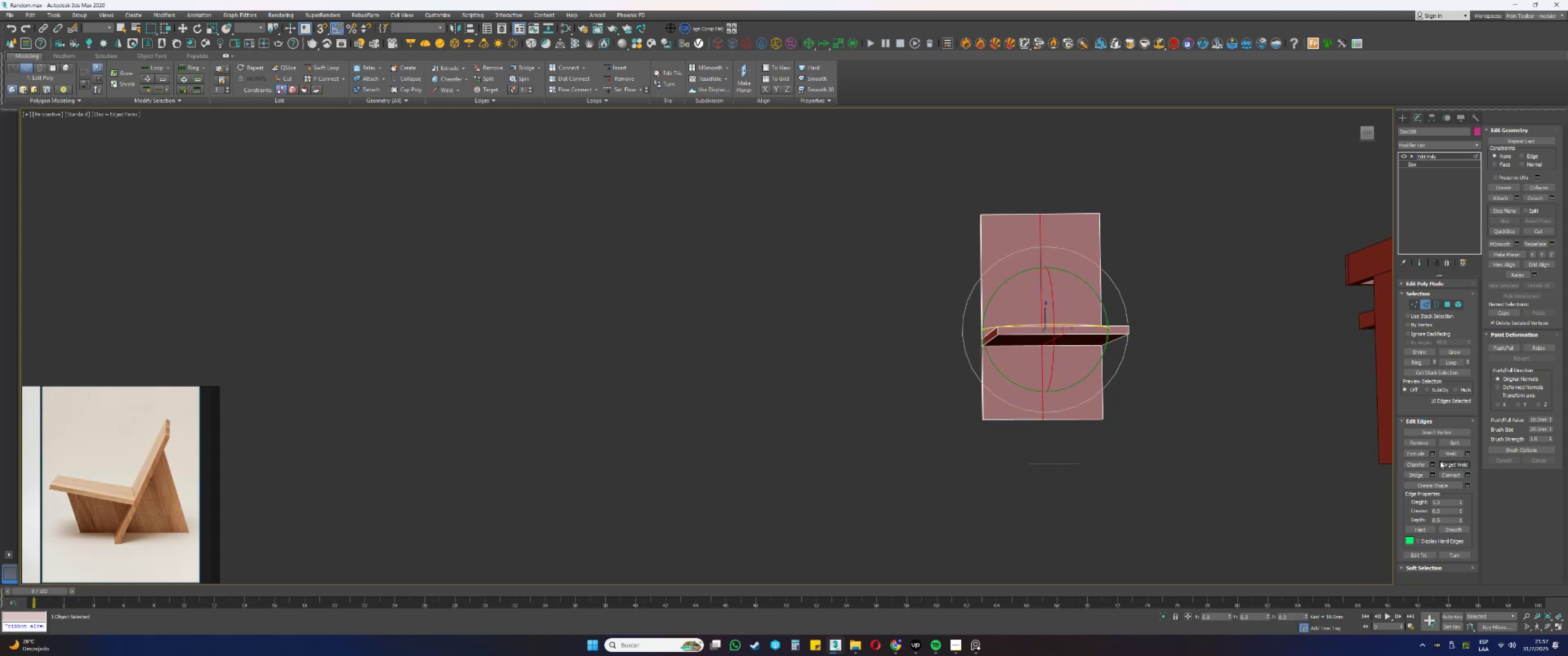 
left_click([1432, 466])
 